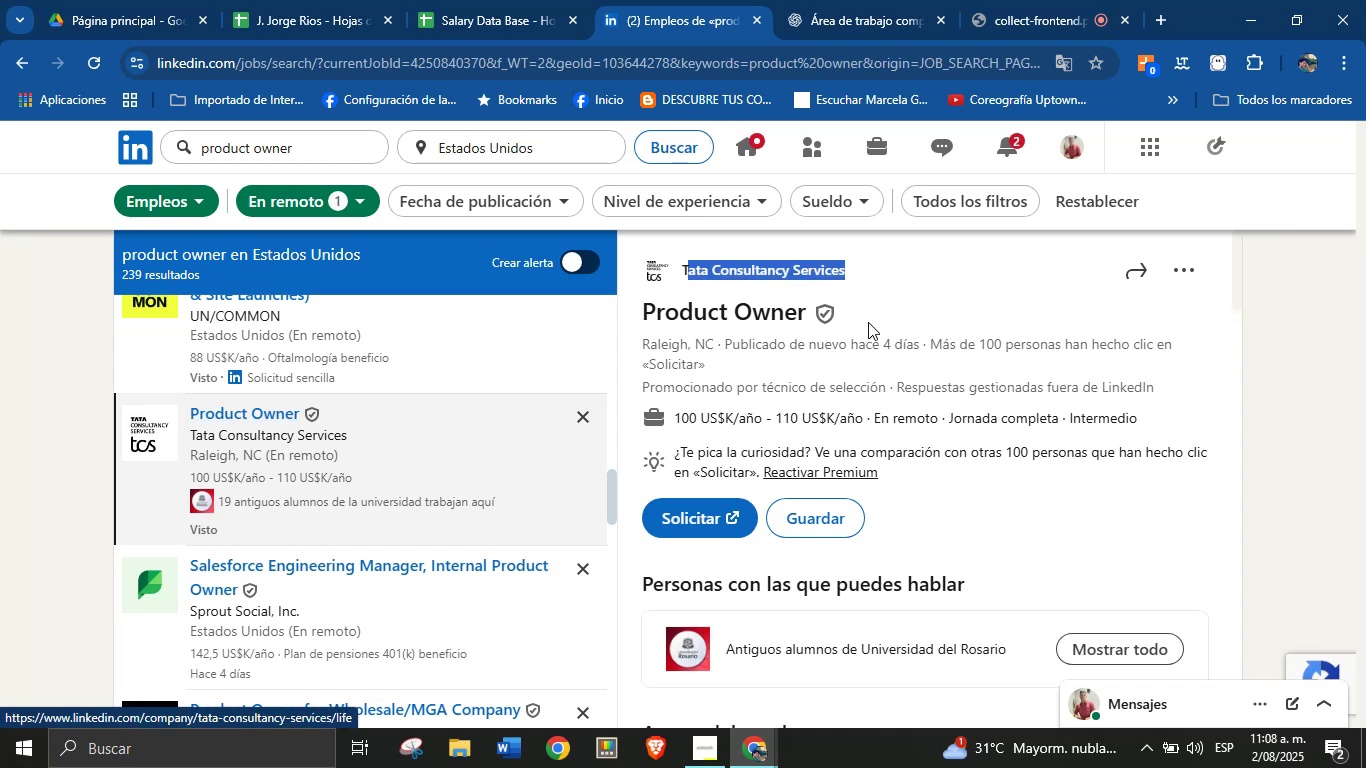 
left_click([869, 346])
 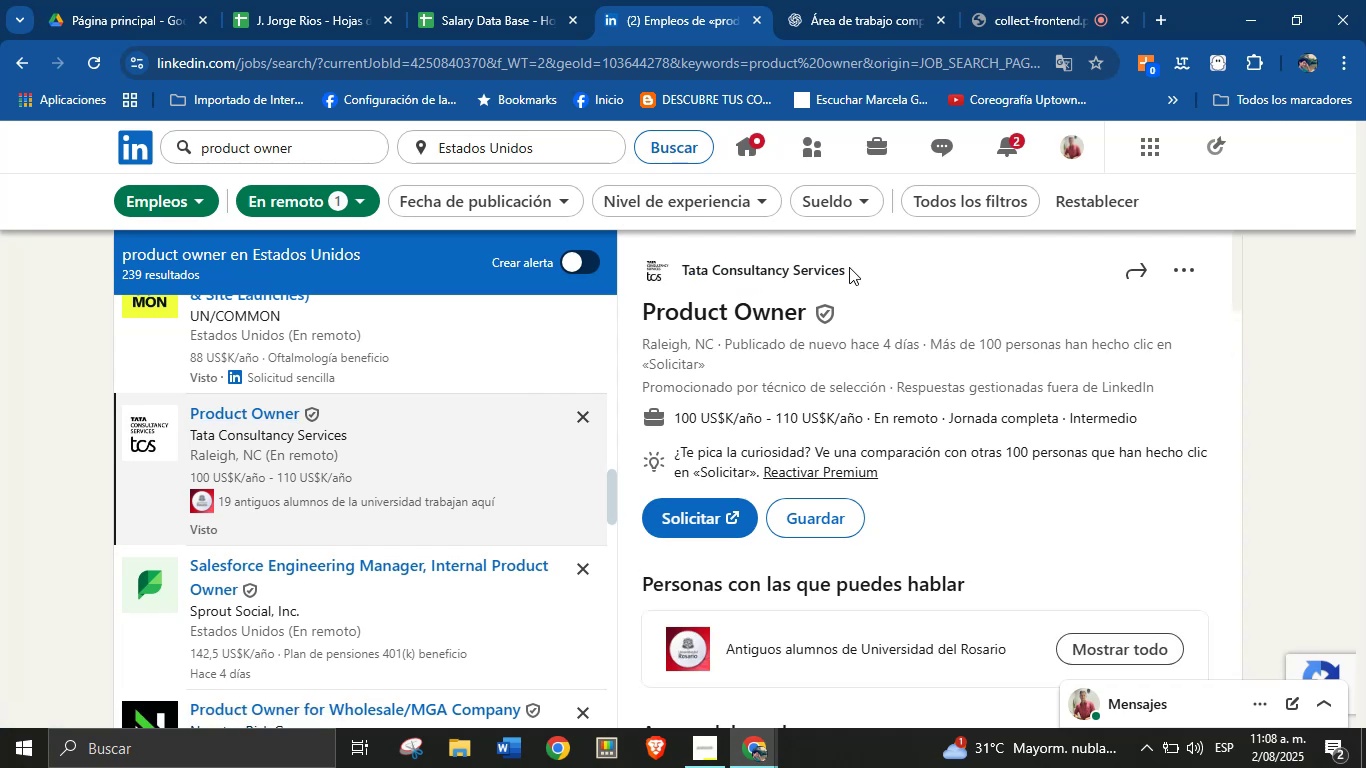 
left_click_drag(start_coordinate=[851, 269], to_coordinate=[684, 270])
 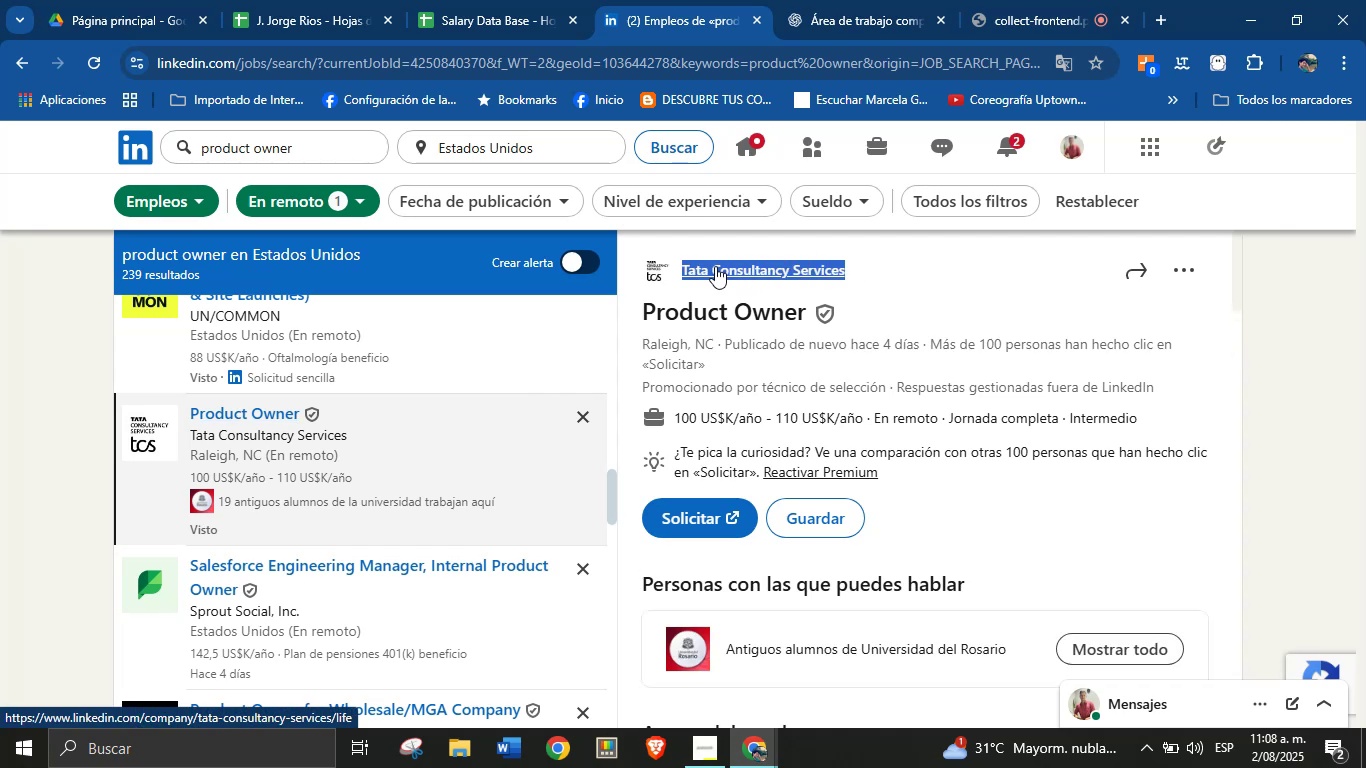 
key(Control+C)
 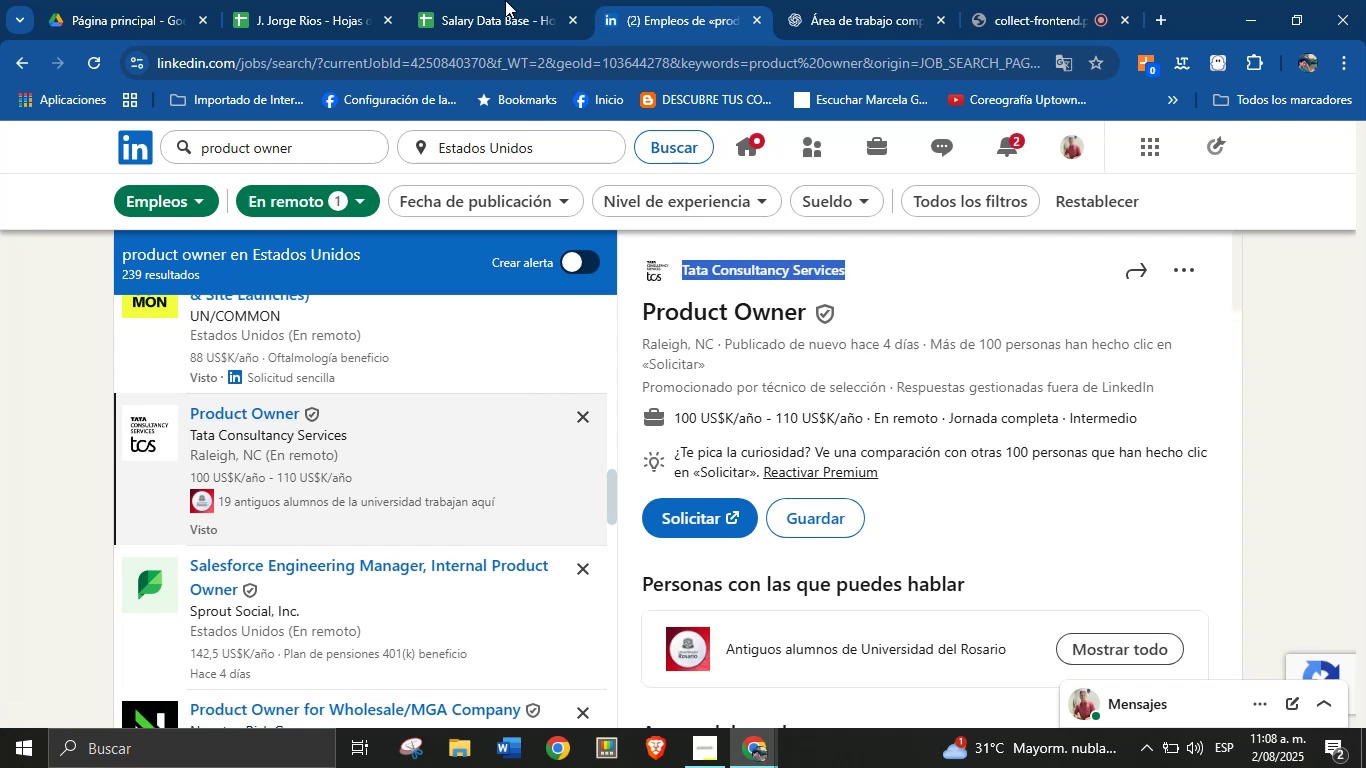 
left_click([480, 0])
 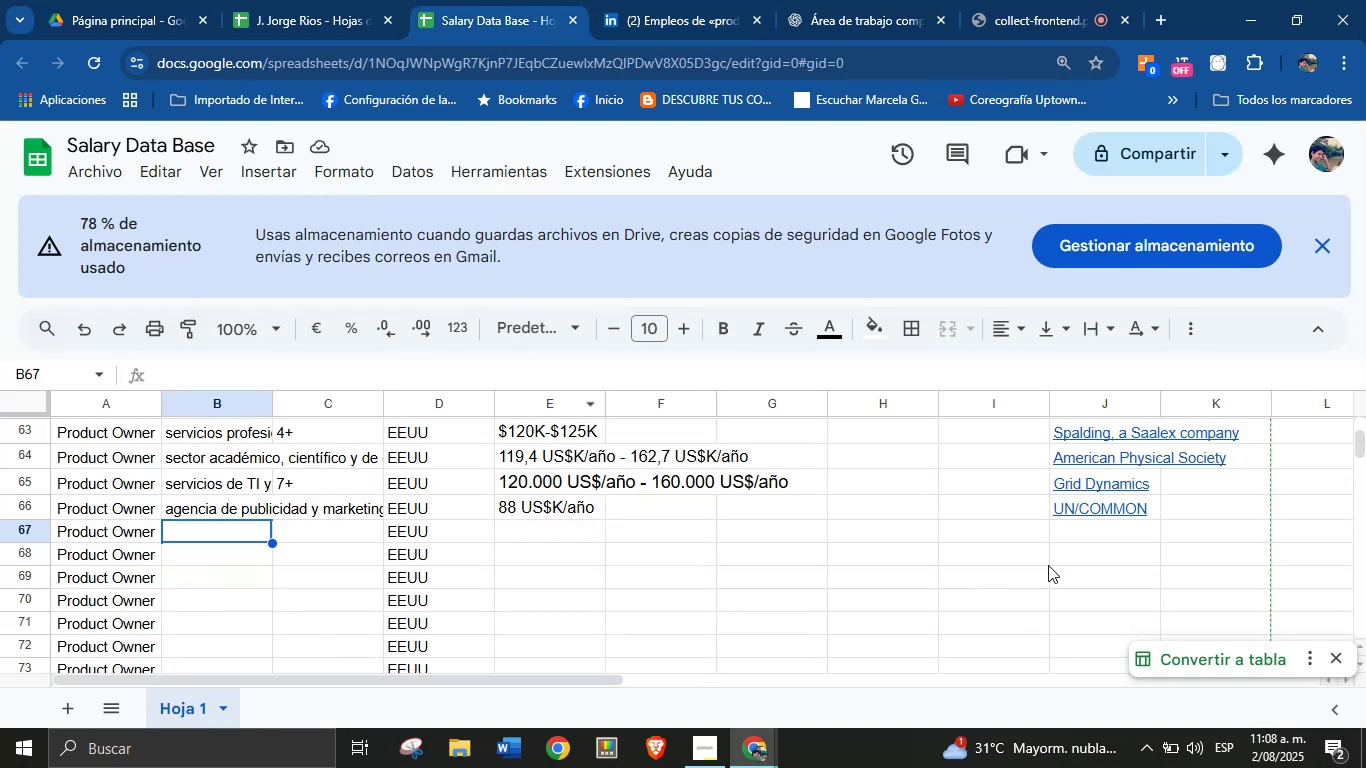 
left_click([1117, 533])
 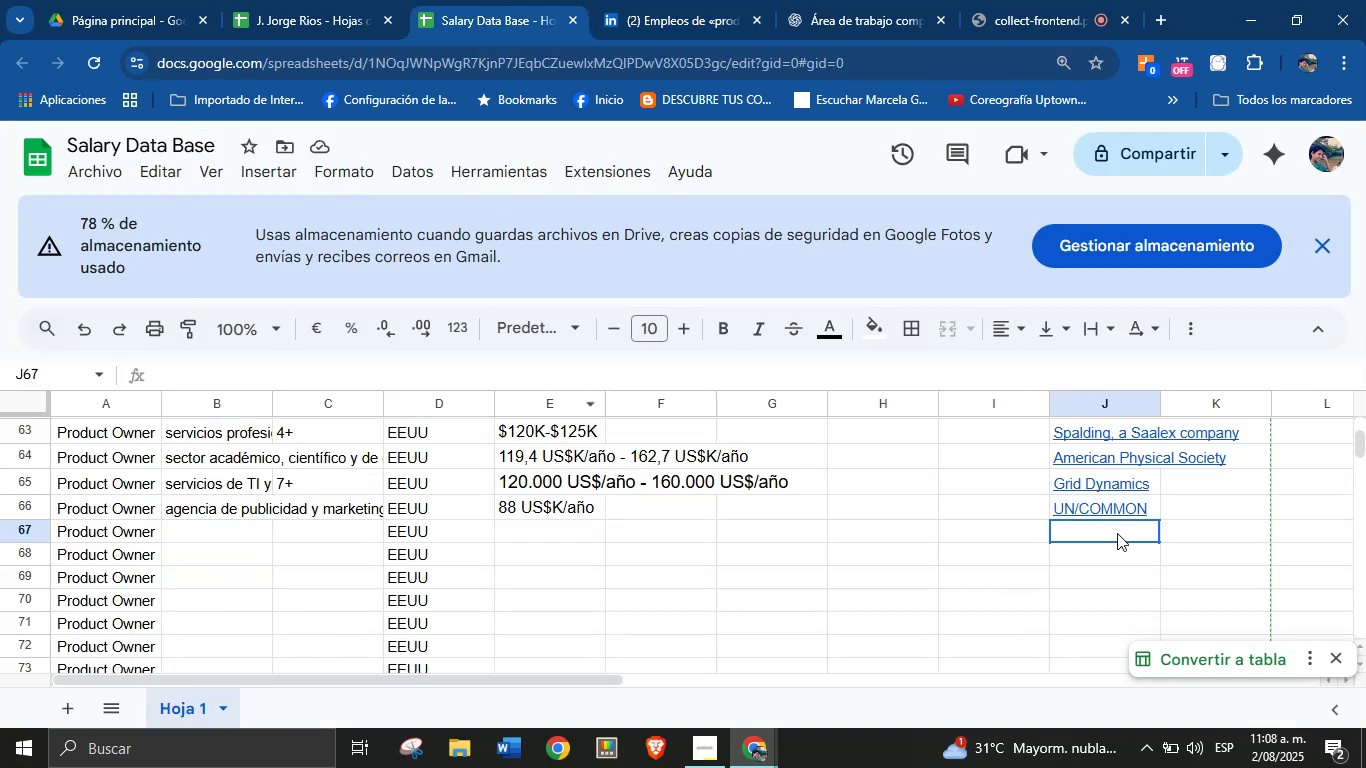 
key(Control+V)
 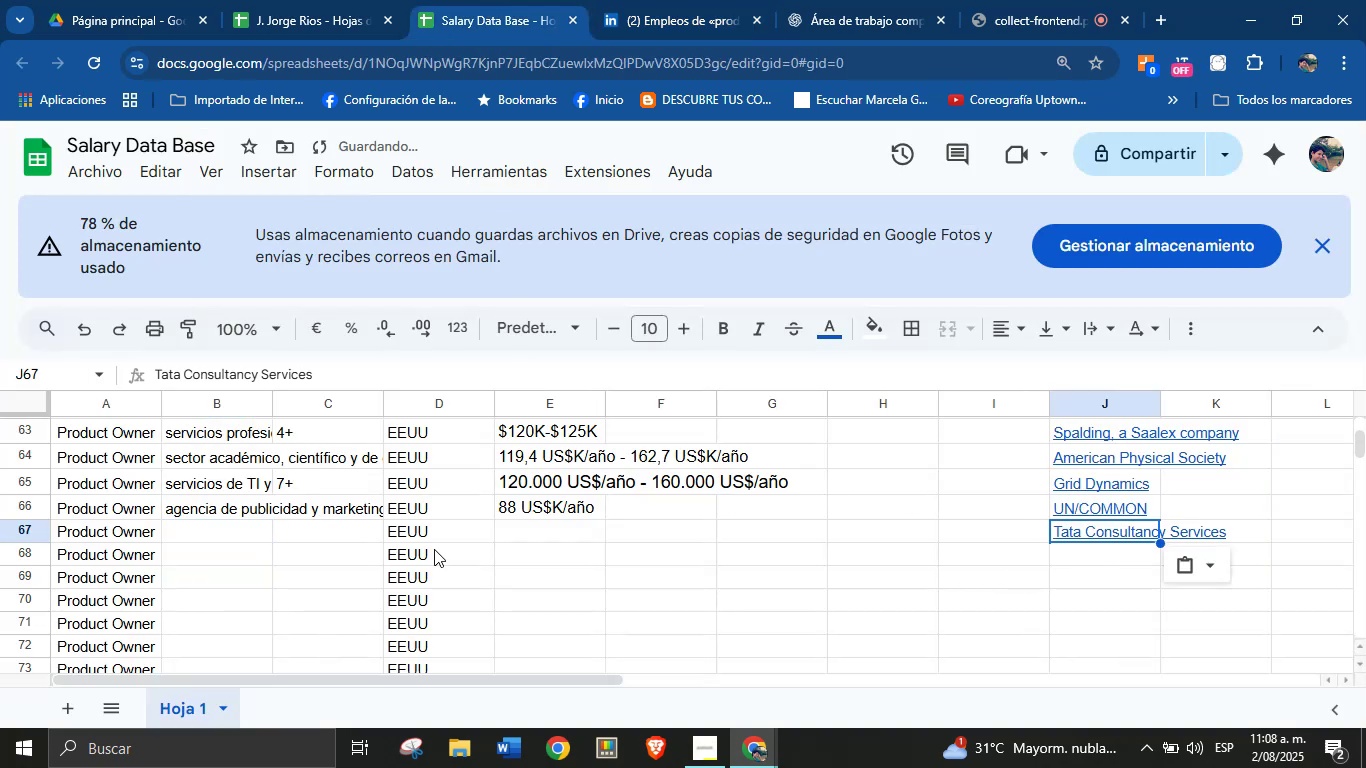 
left_click([535, 527])
 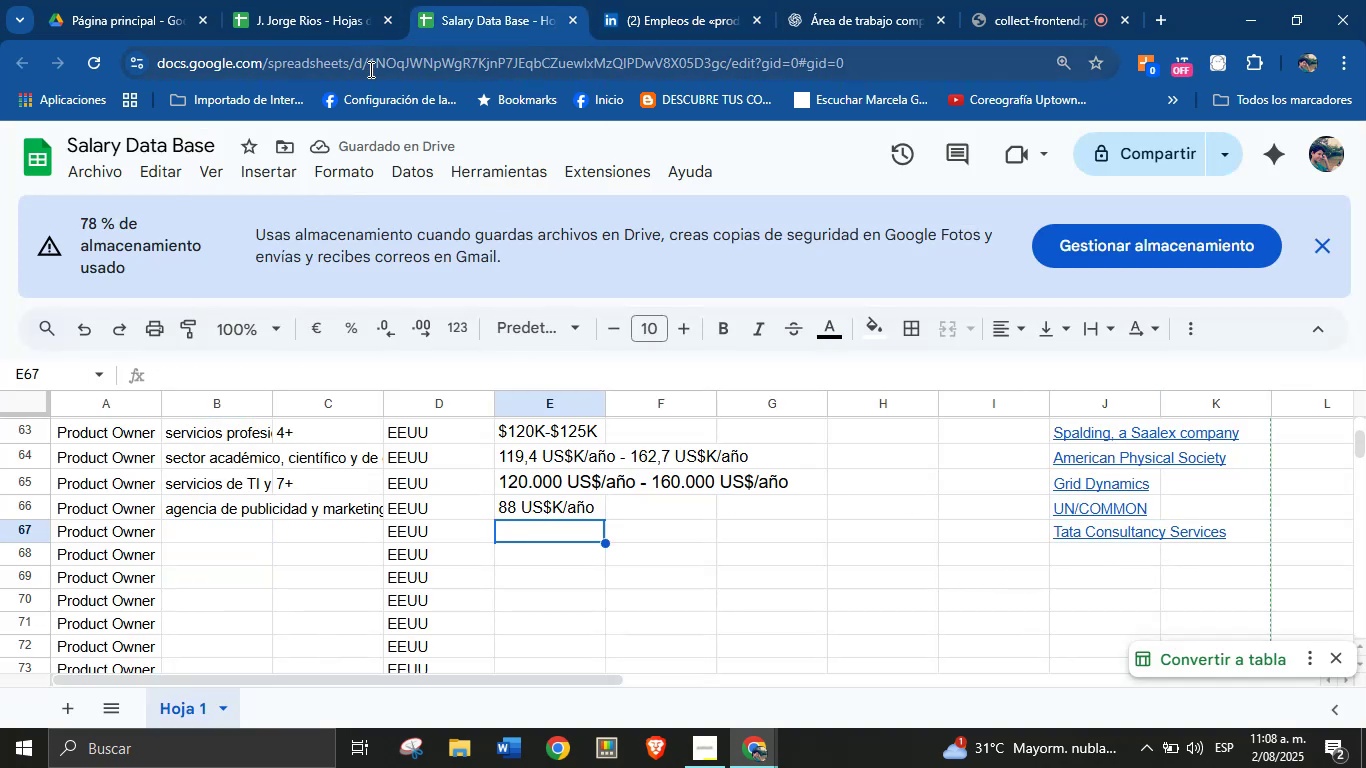 
wait(8.23)
 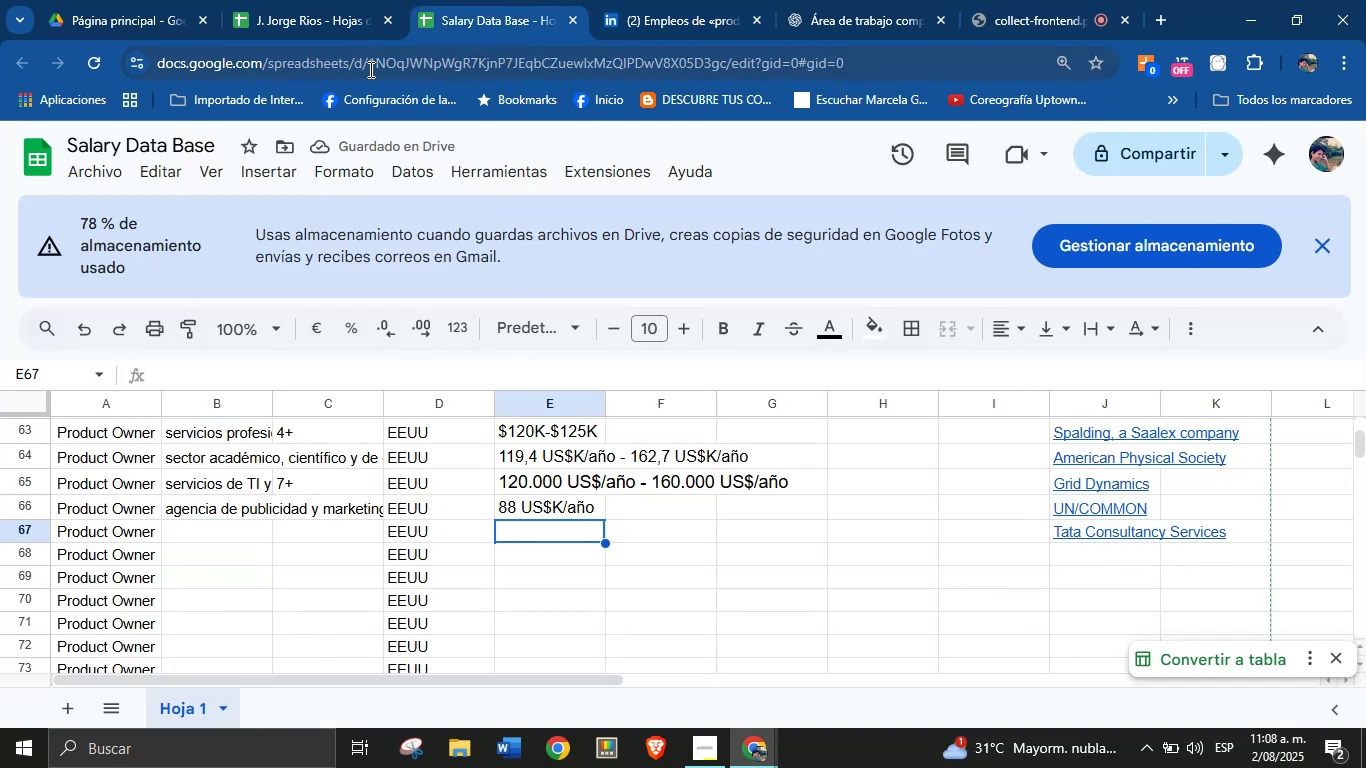 
left_click([687, 0])
 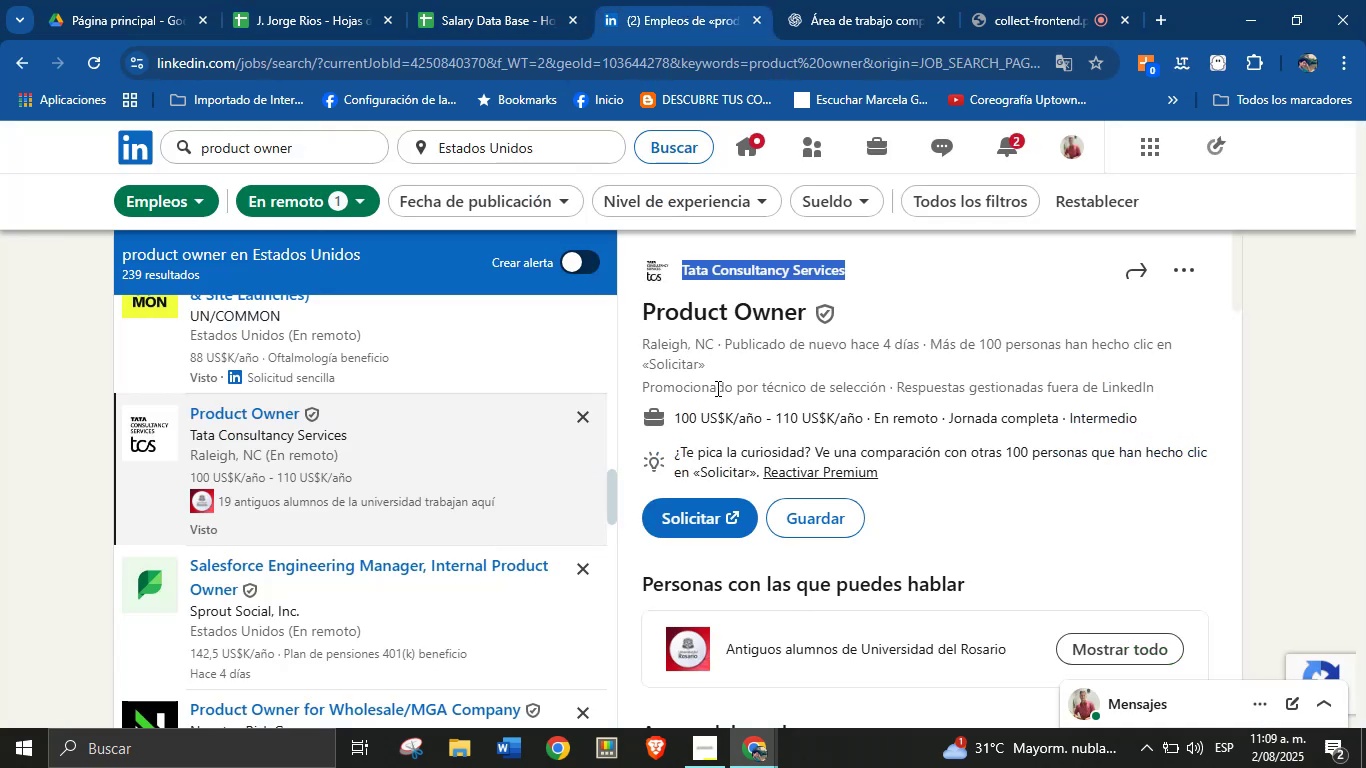 
wait(9.27)
 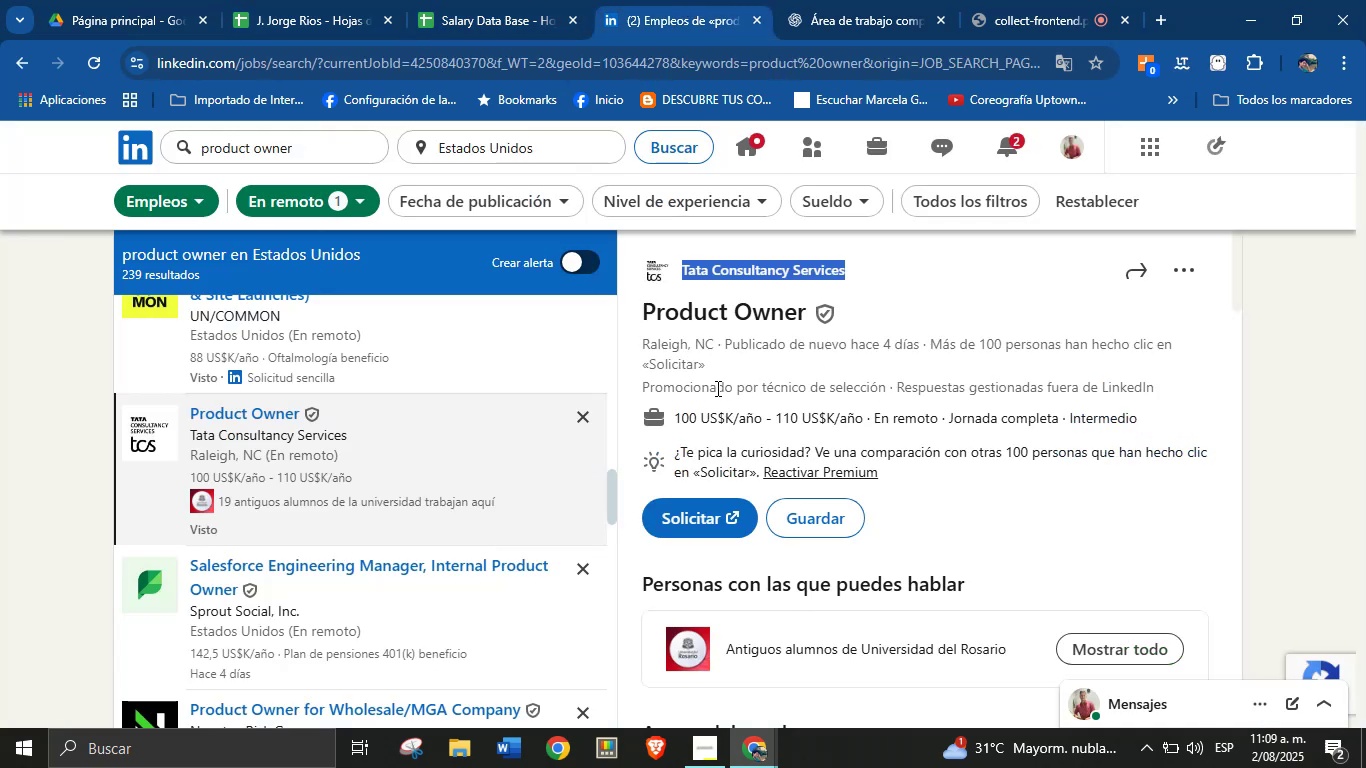 
left_click([485, 0])
 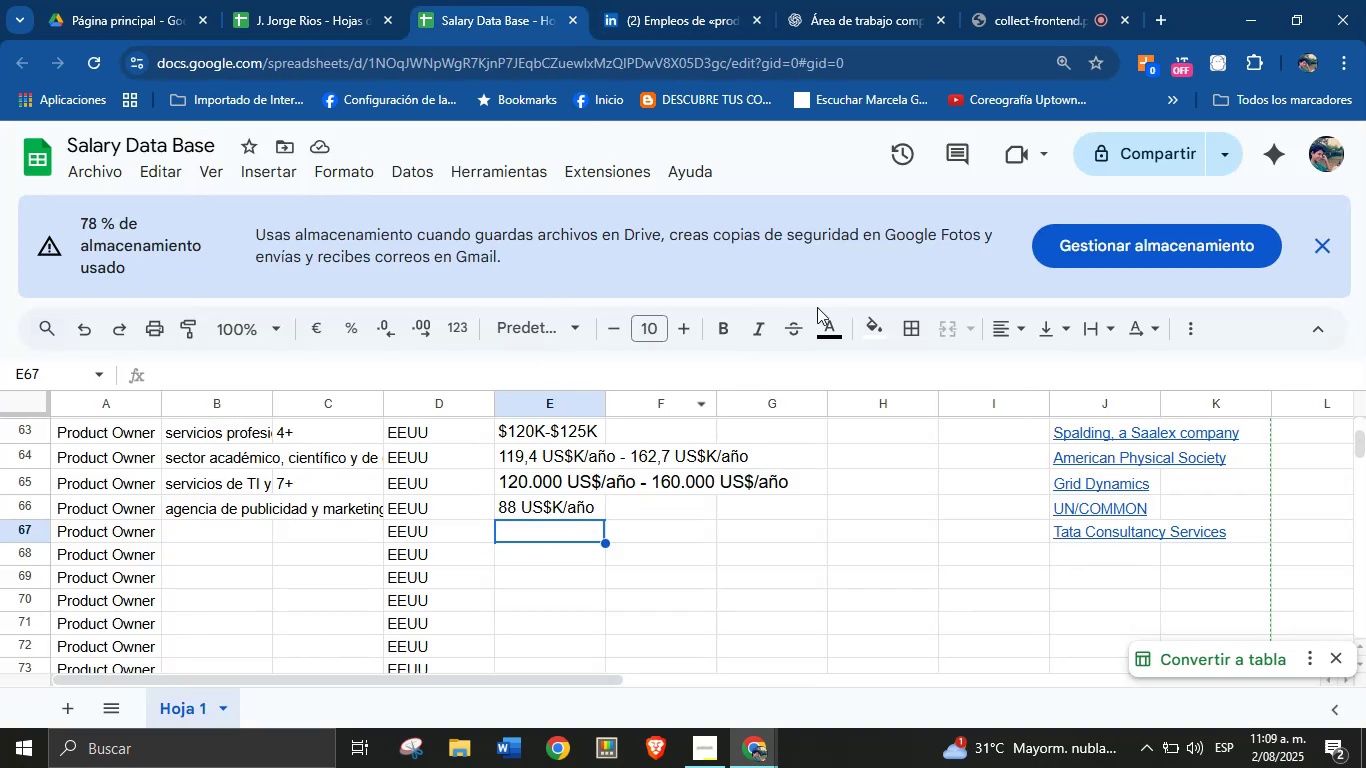 
wait(5.23)
 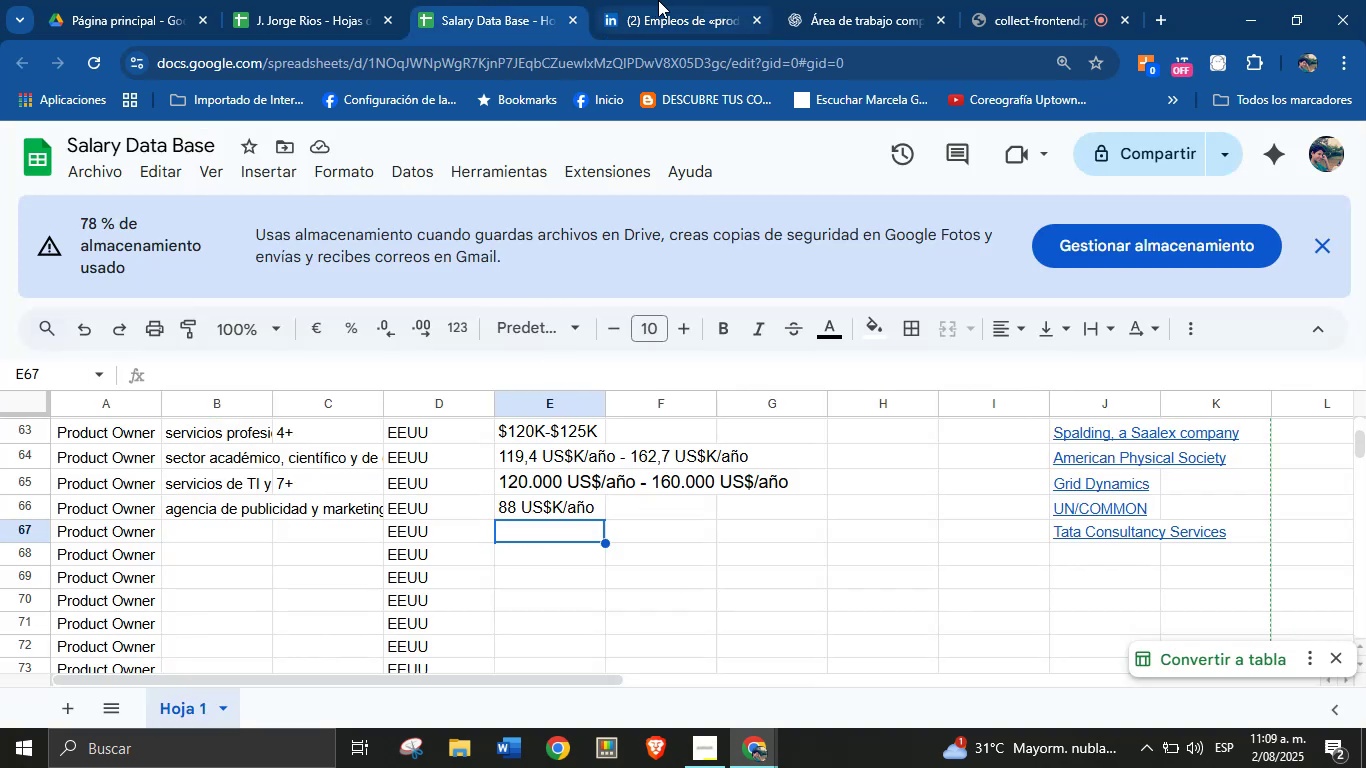 
left_click([643, 0])
 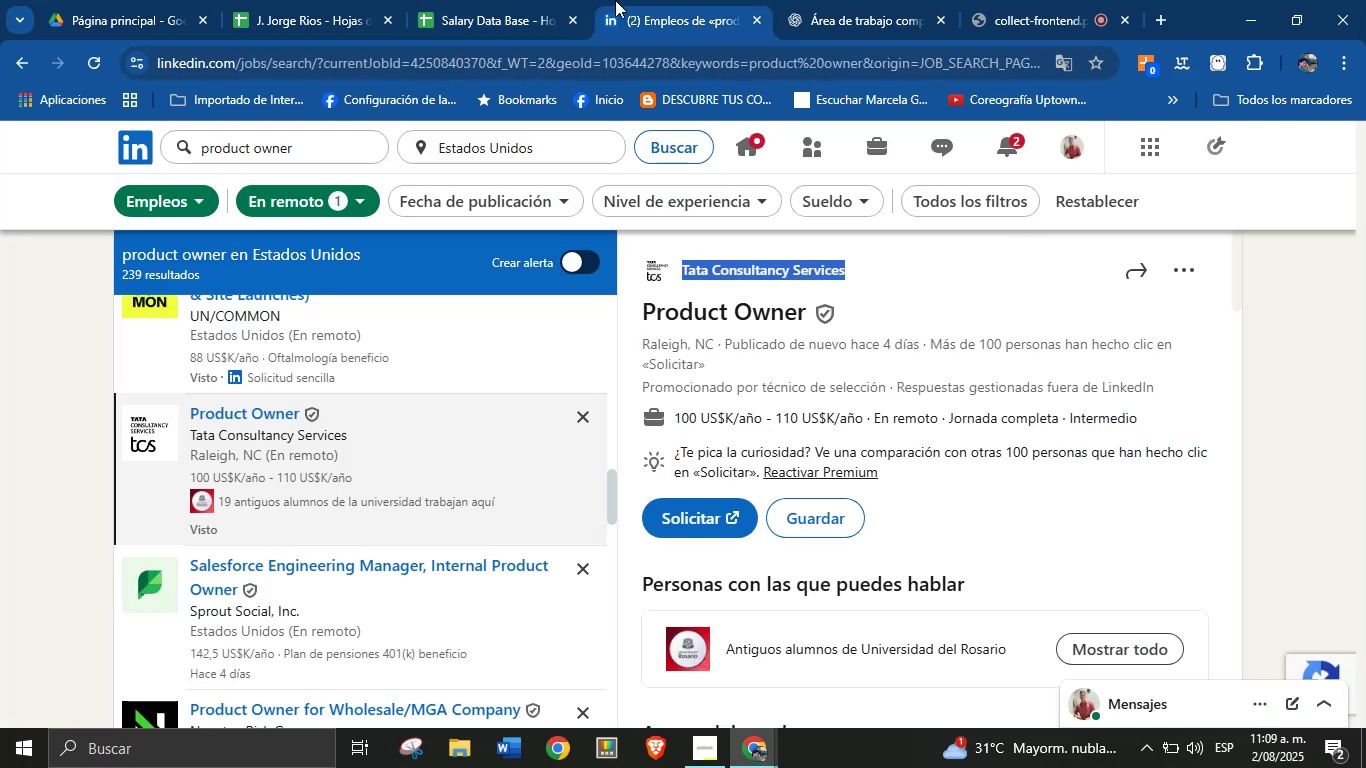 
left_click([509, 0])
 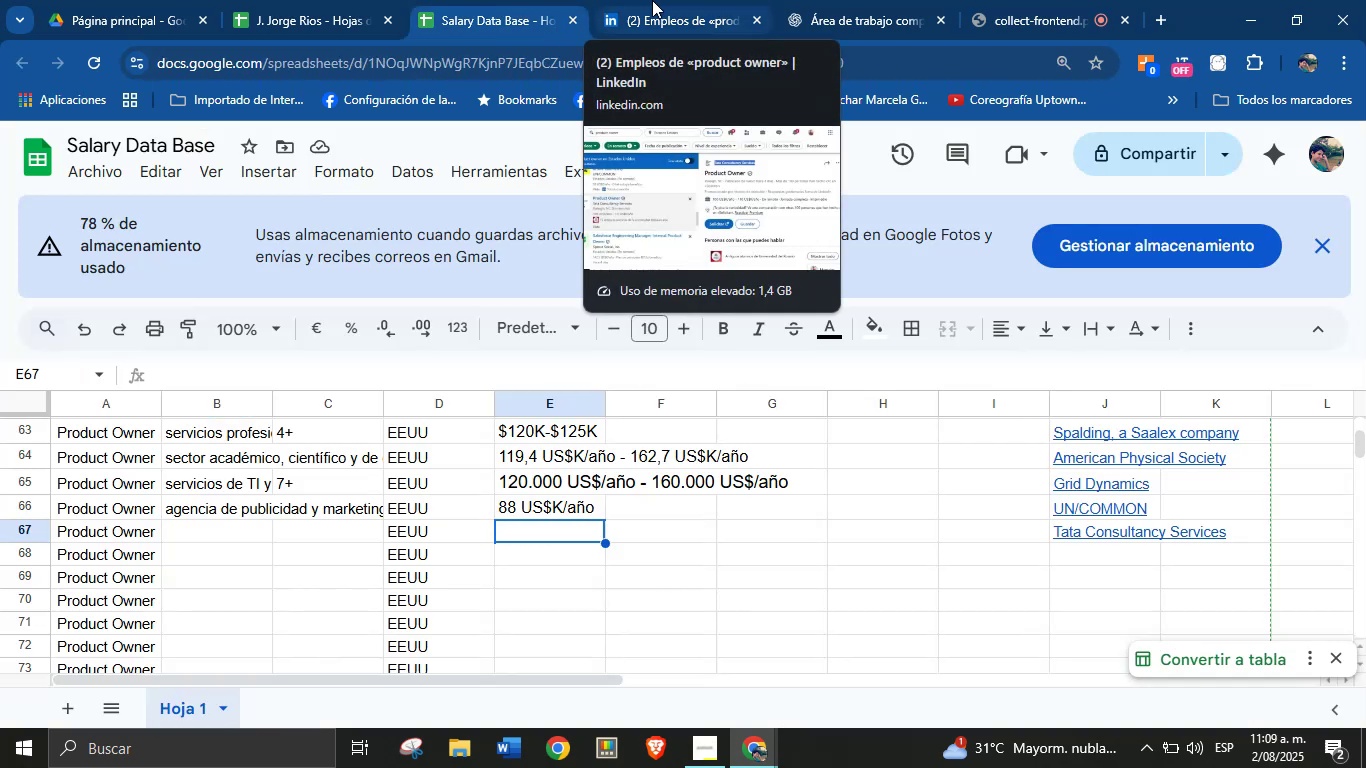 
left_click([654, 0])
 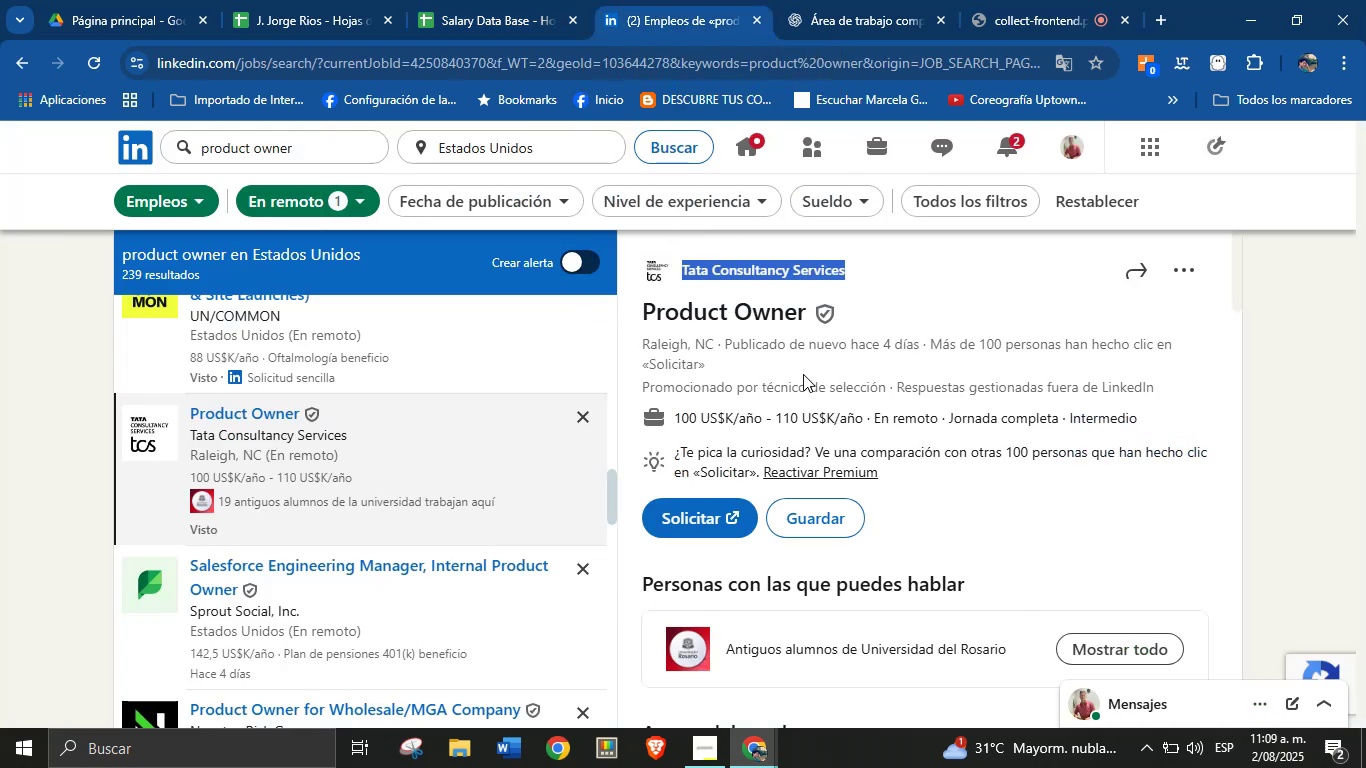 
left_click([804, 382])
 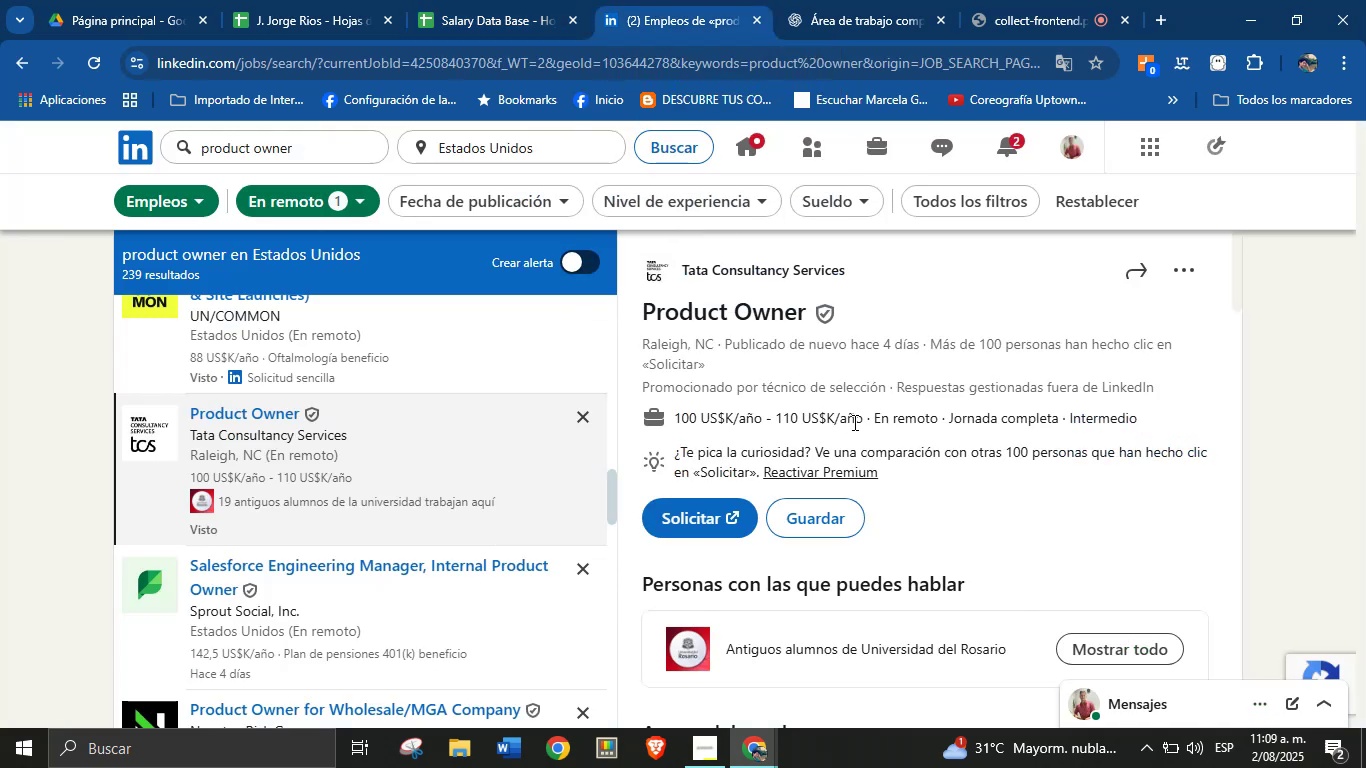 
left_click_drag(start_coordinate=[865, 418], to_coordinate=[675, 420])
 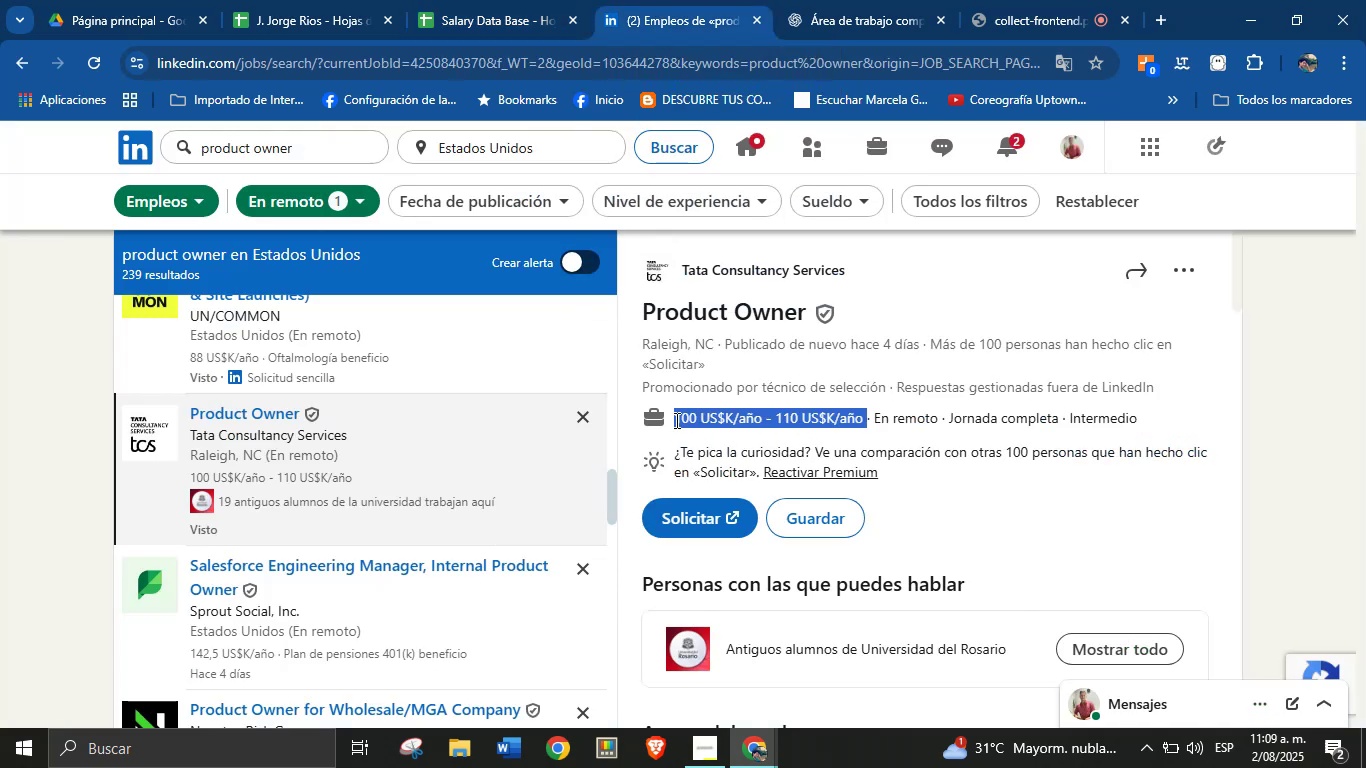 
key(Control+C)
 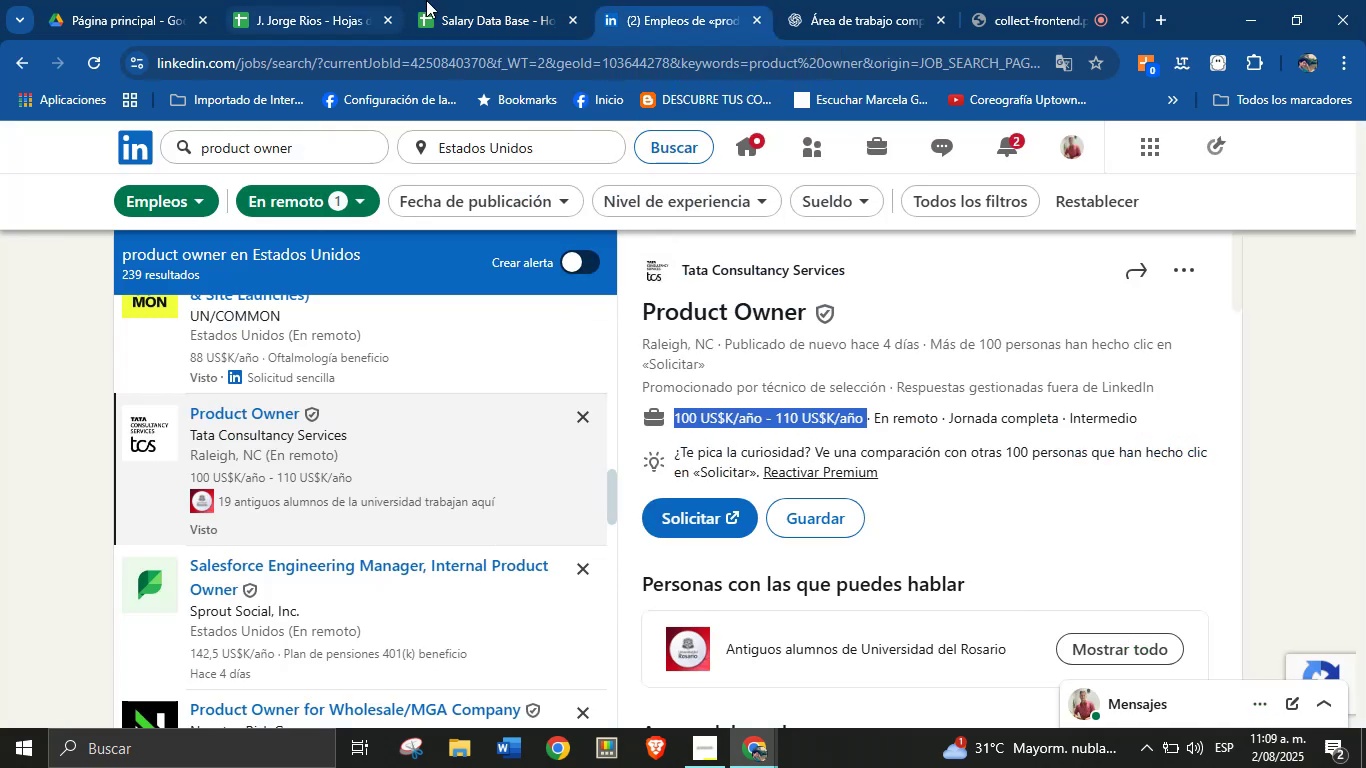 
left_click([430, 0])
 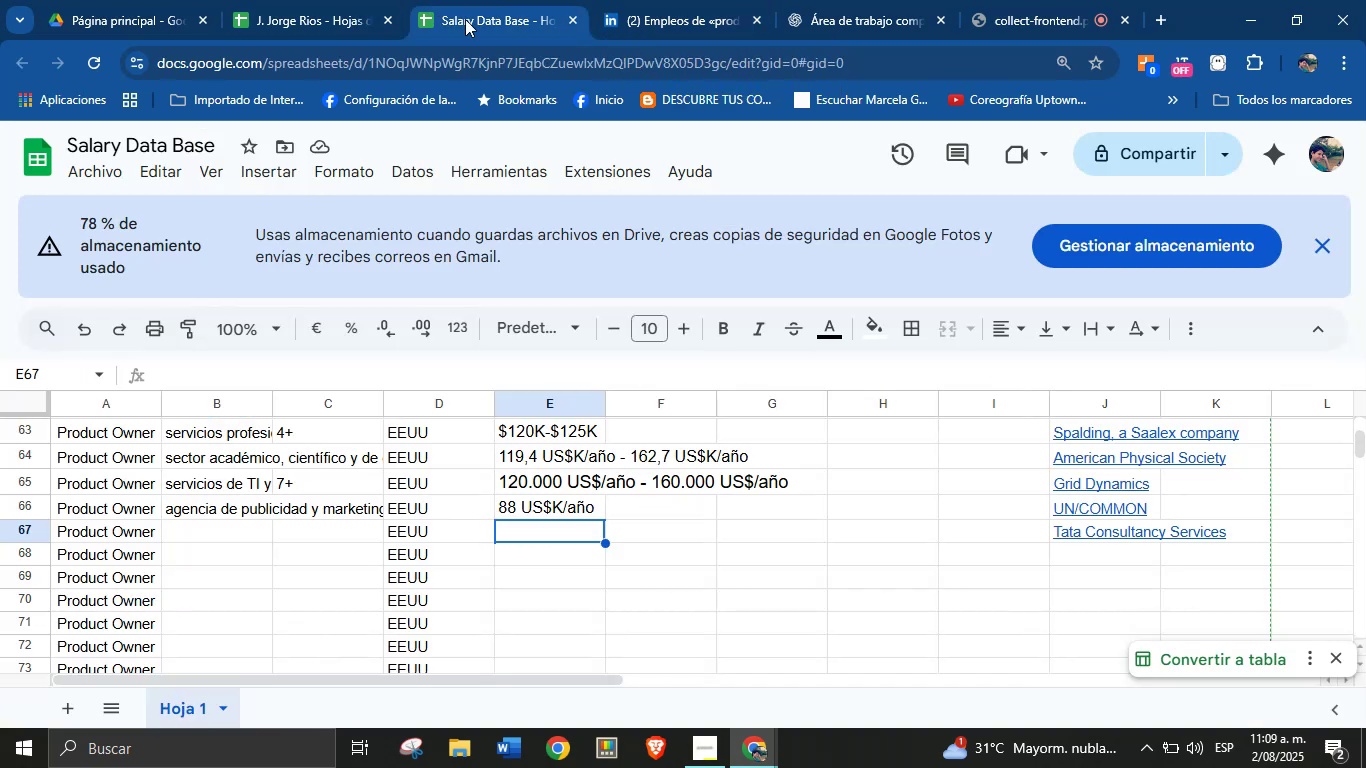 
key(Control+V)
 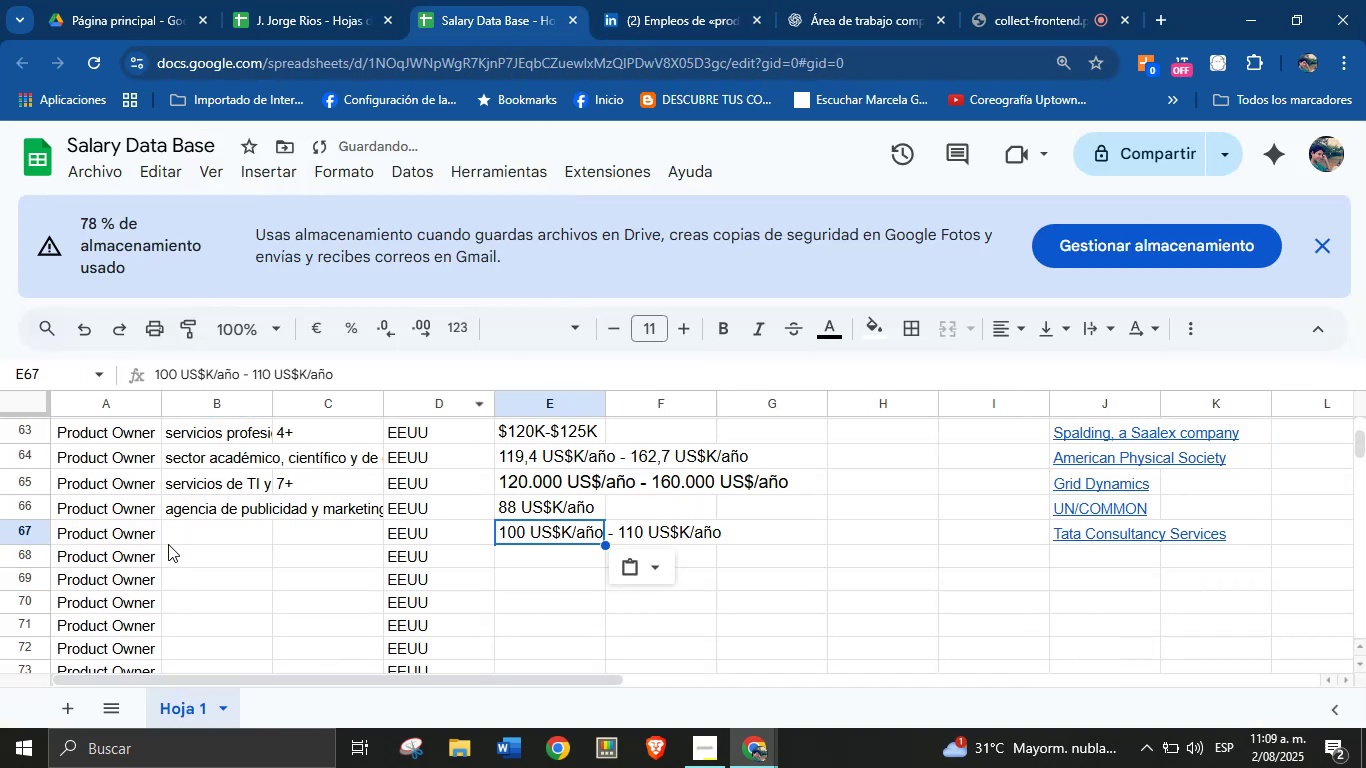 
left_click([203, 545])
 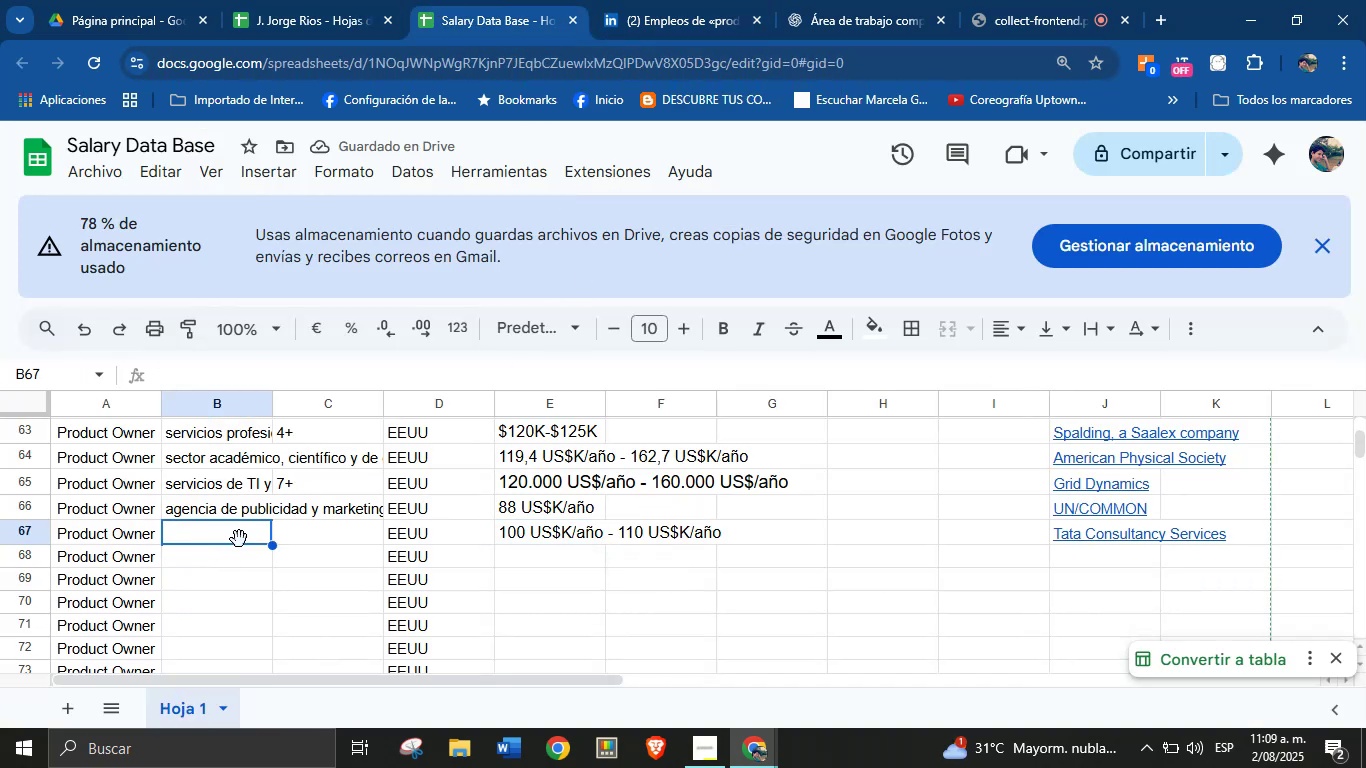 
left_click([681, 0])
 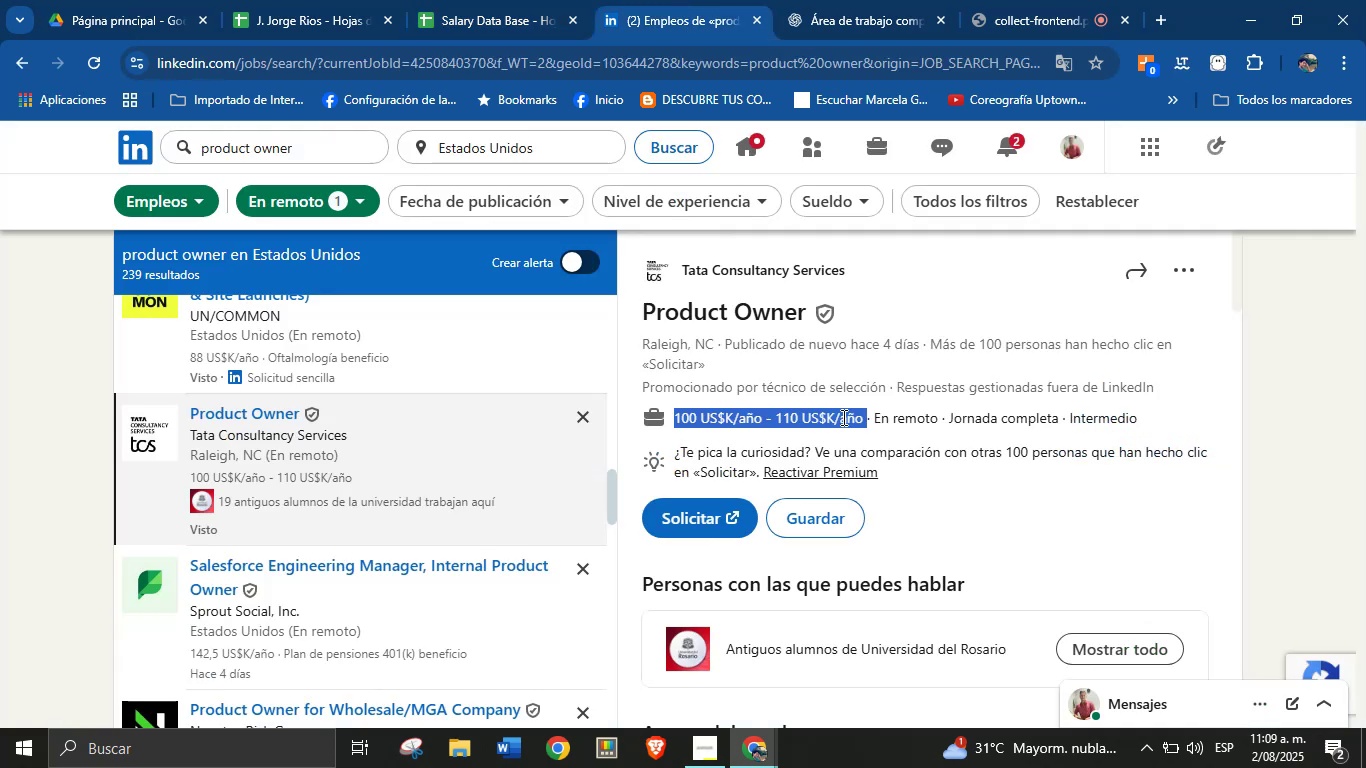 
left_click([878, 418])
 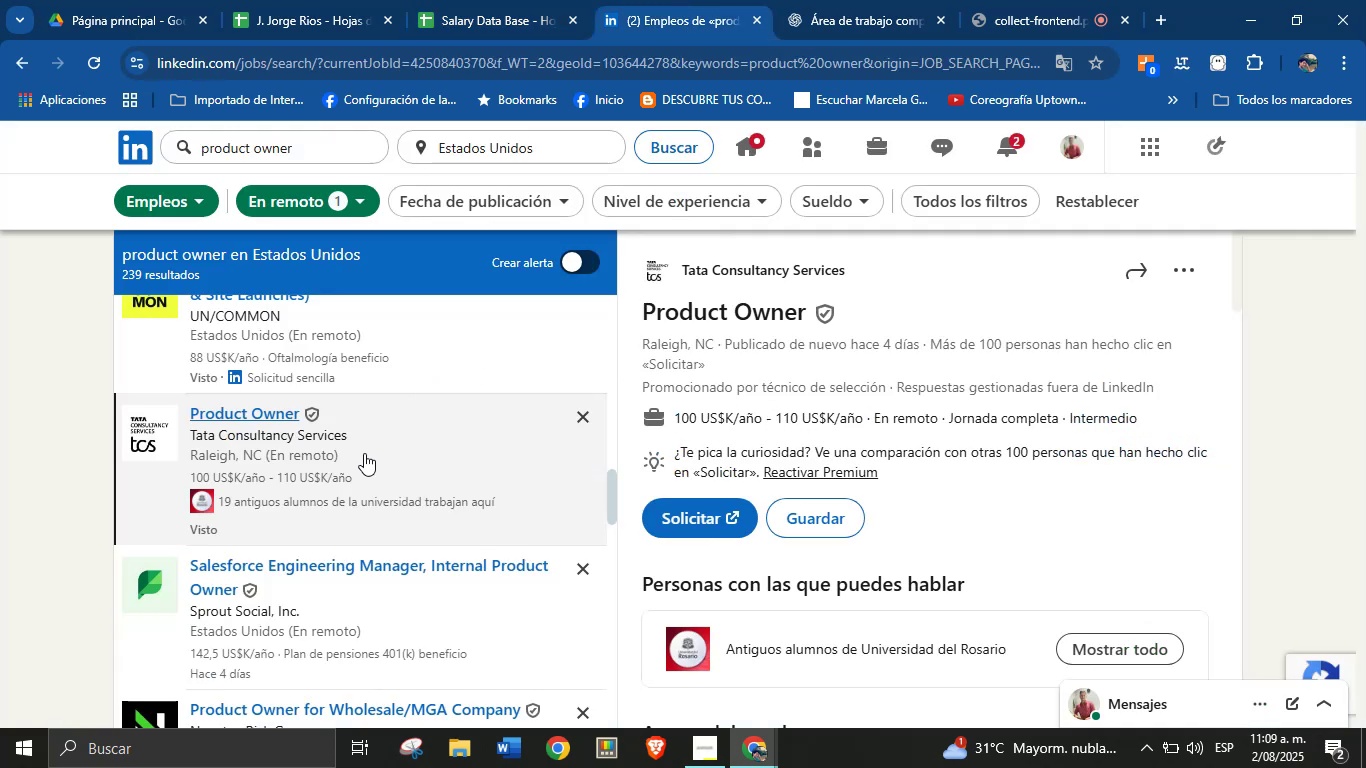 
scroll: coordinate [373, 538], scroll_direction: down, amount: 1.0
 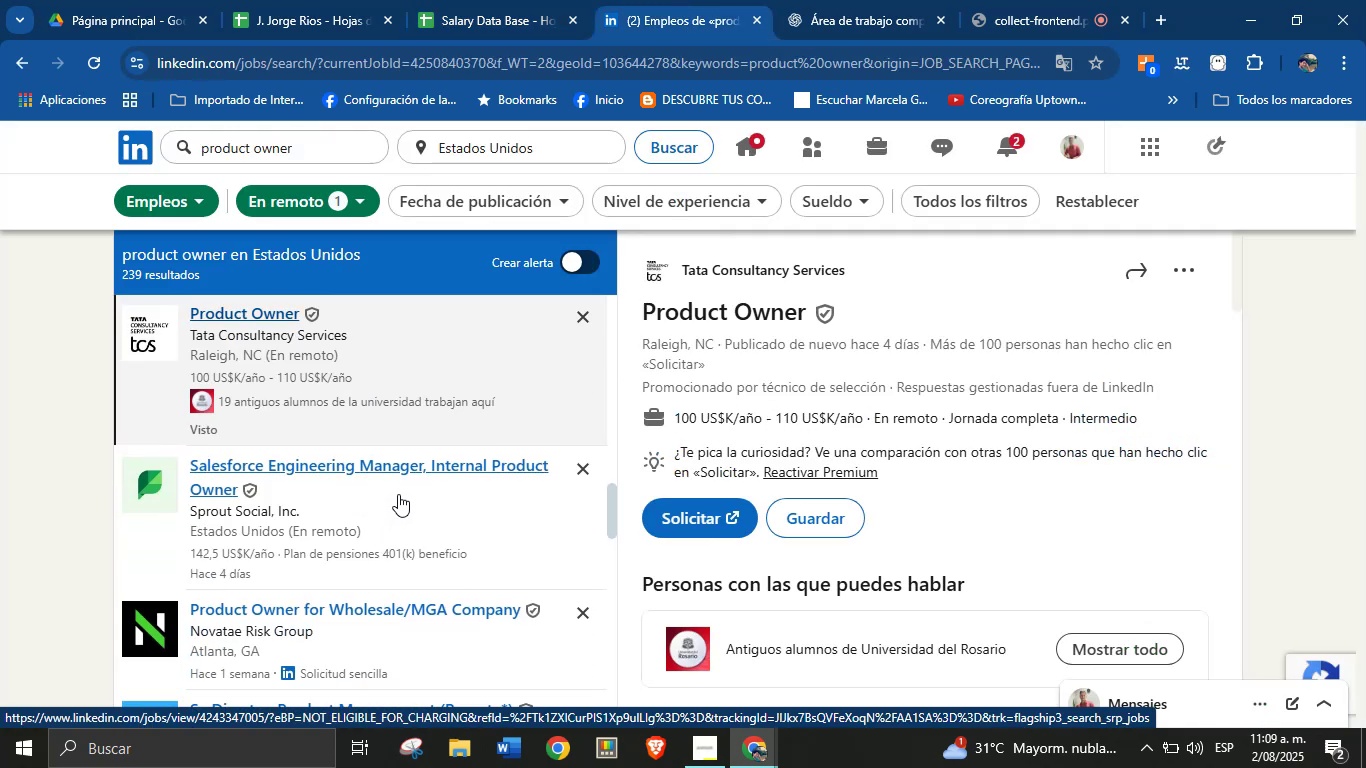 
wait(6.09)
 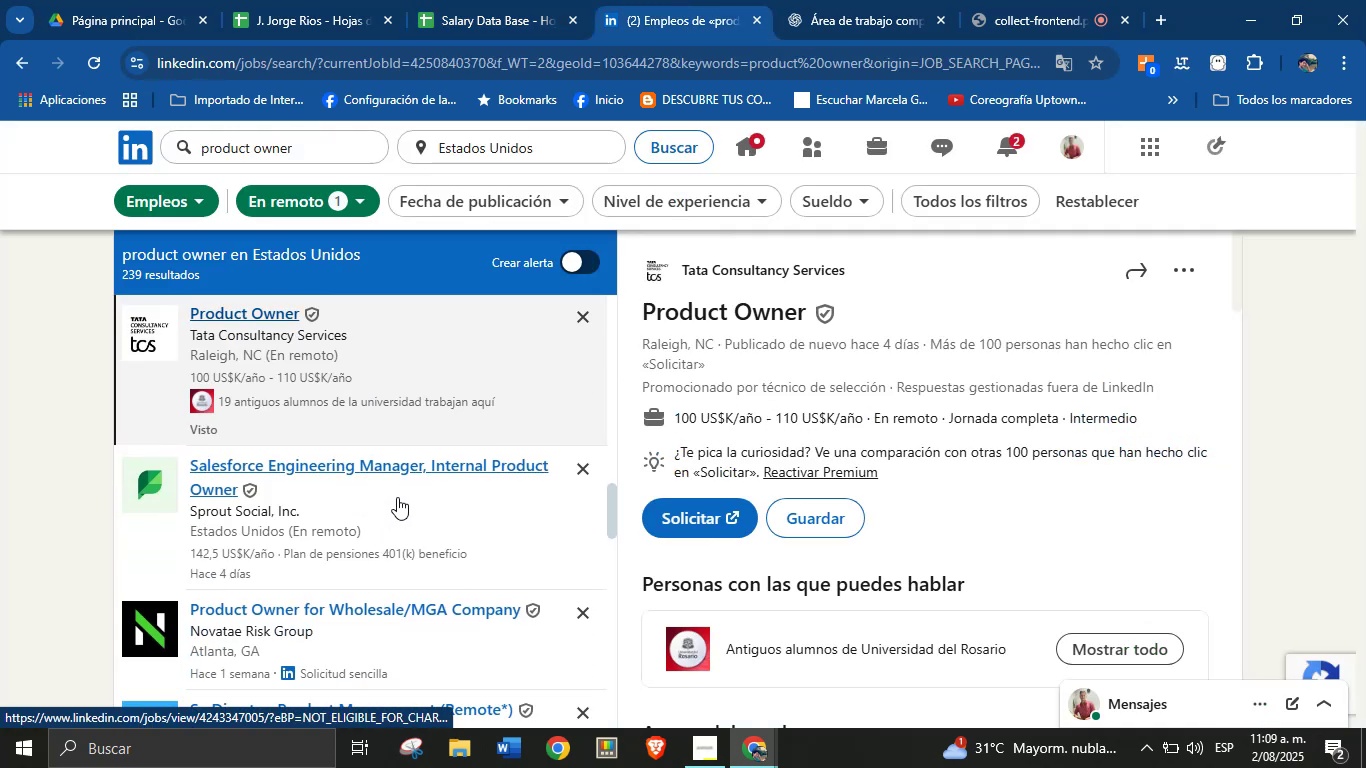 
left_click([474, 0])
 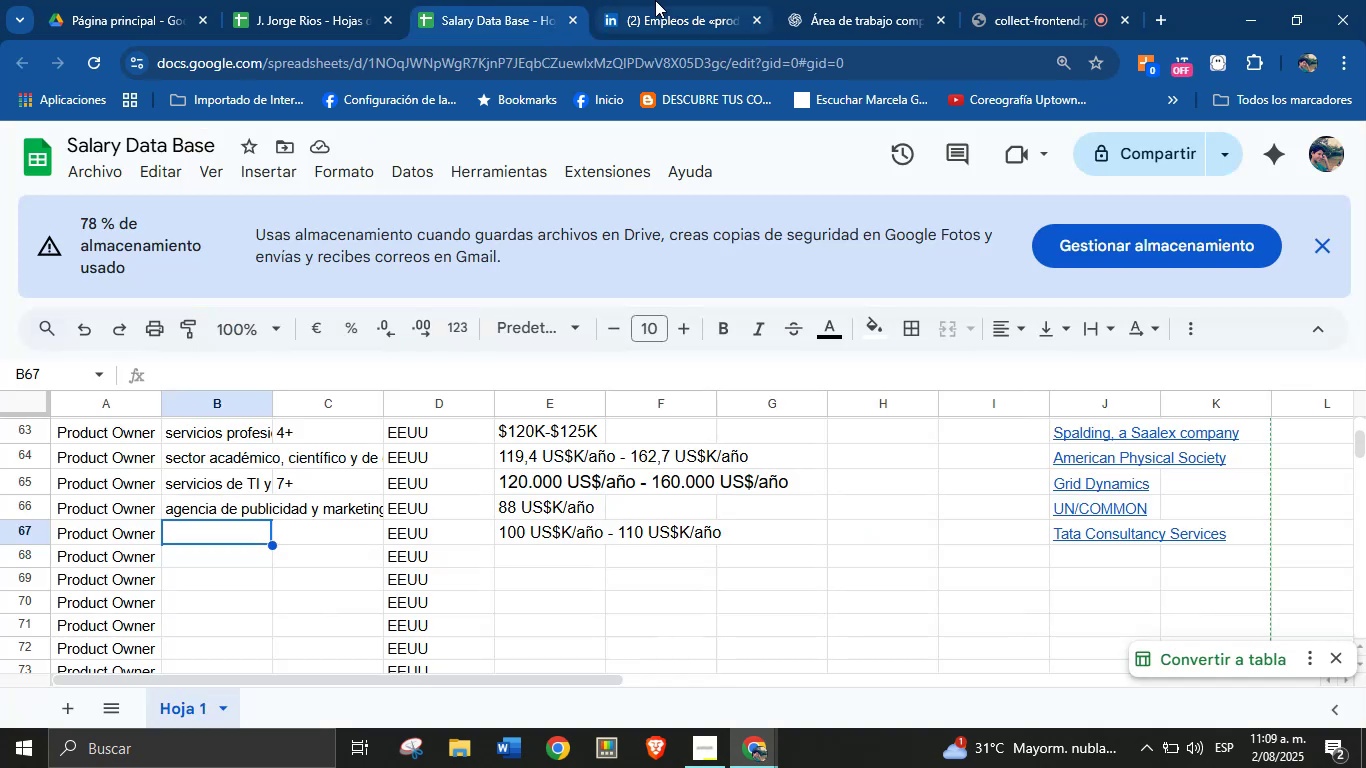 
left_click([655, 0])
 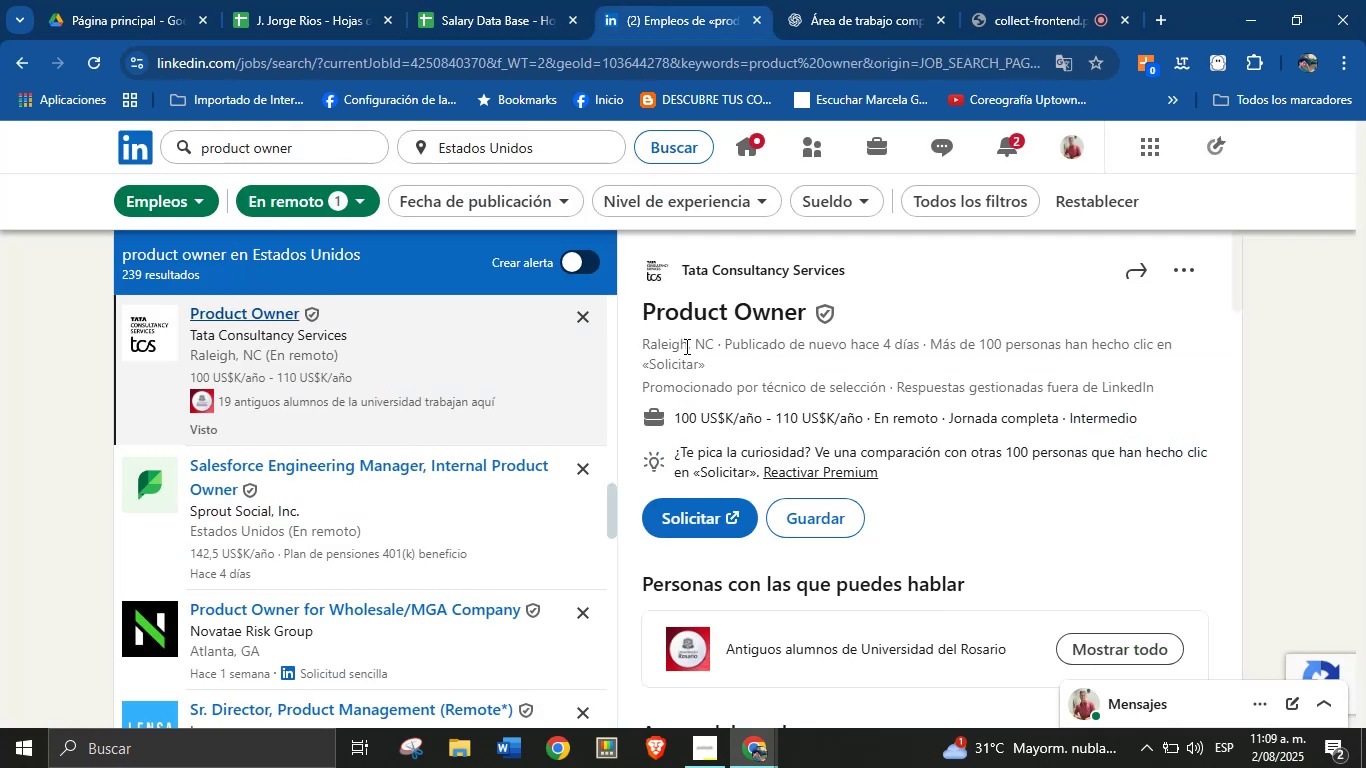 
scroll: coordinate [355, 509], scroll_direction: up, amount: 1.0
 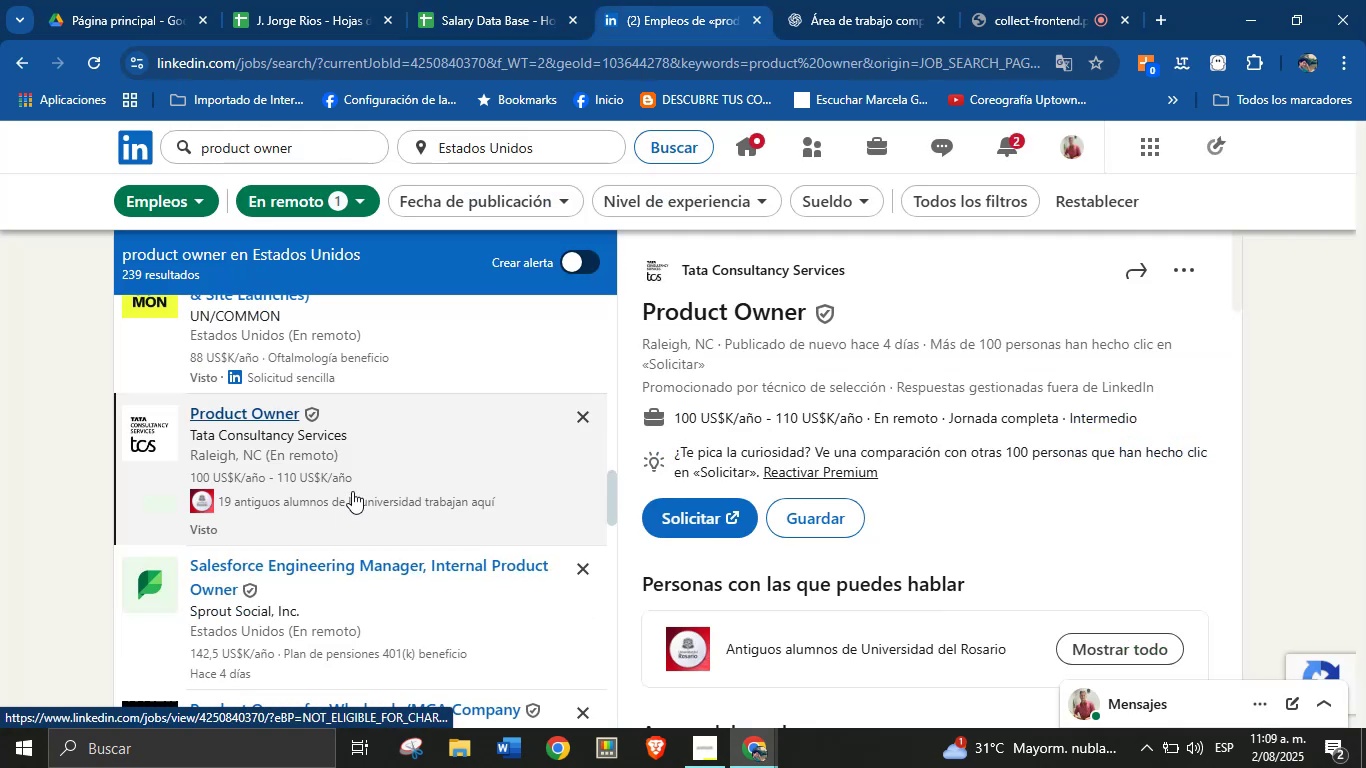 
scroll: coordinate [352, 491], scroll_direction: down, amount: 1.0
 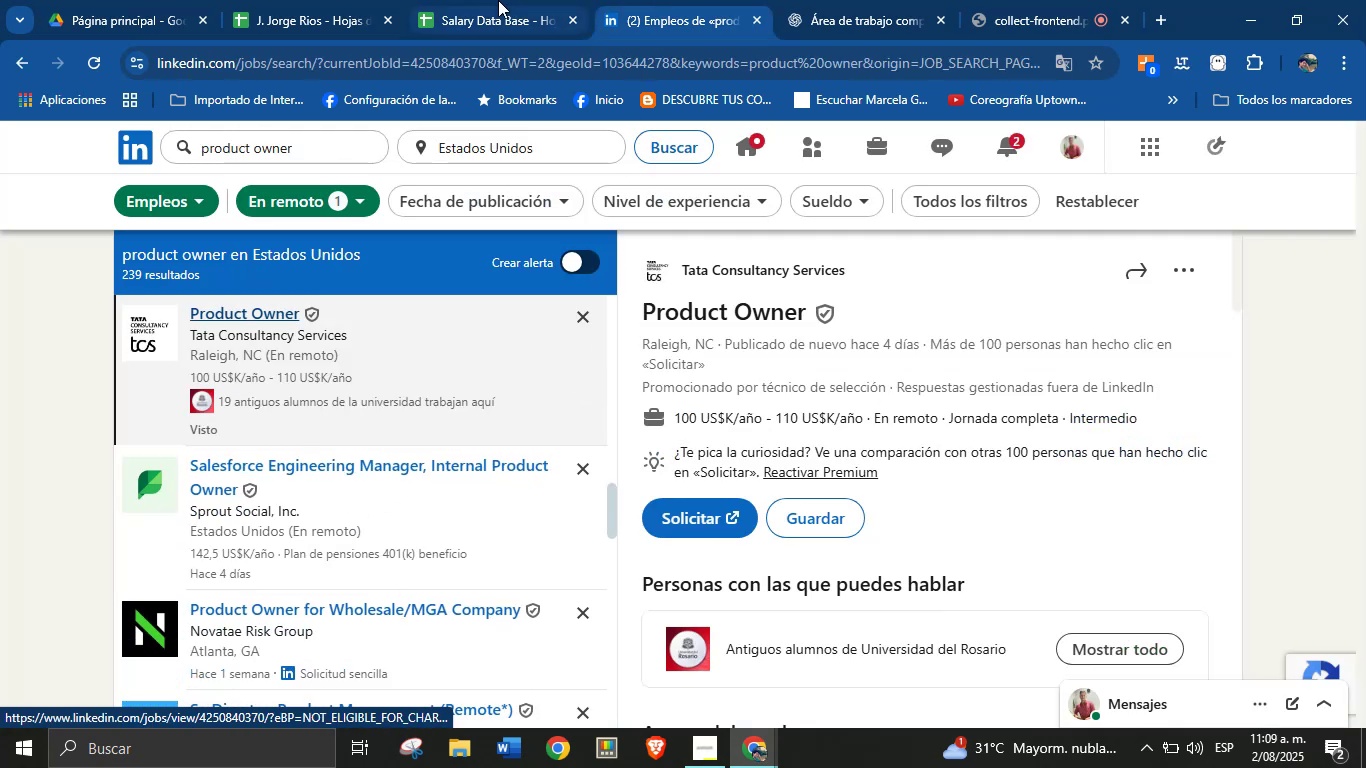 
double_click([662, 0])
 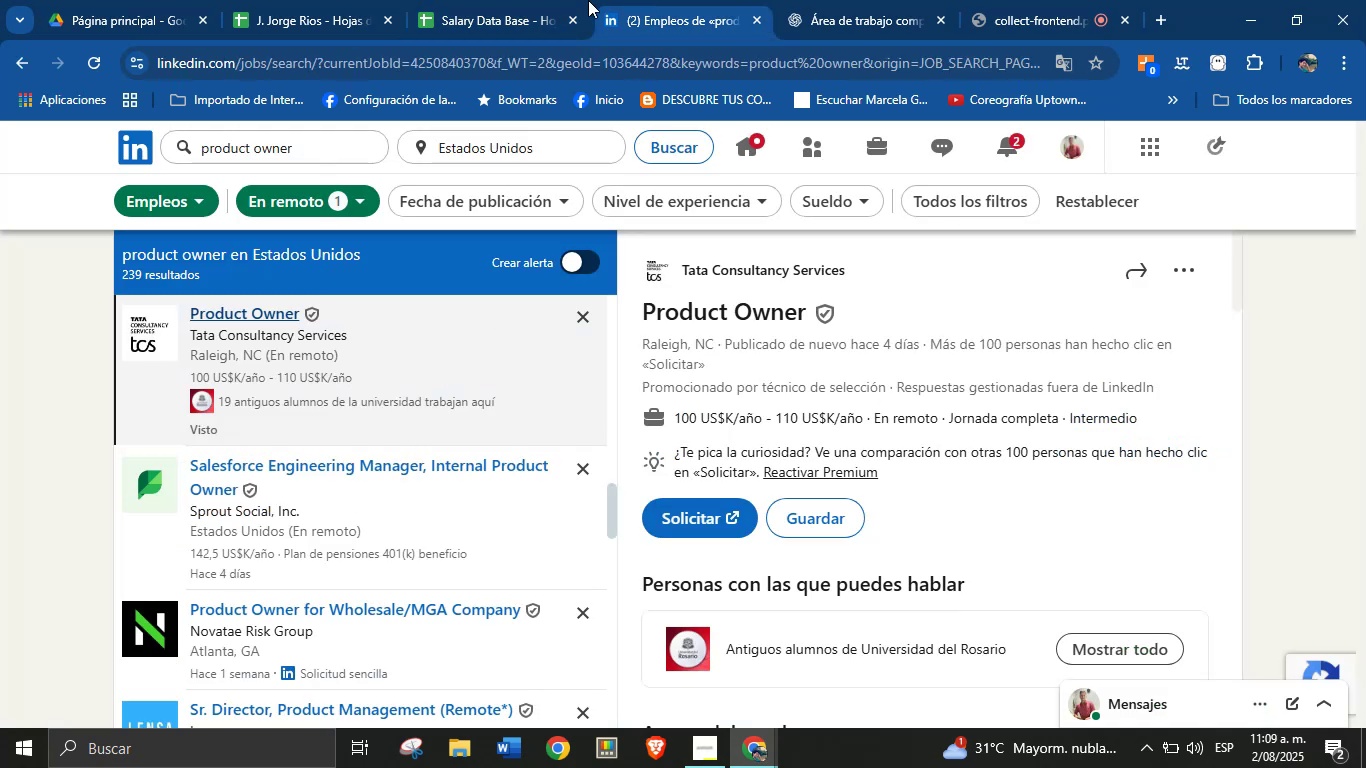 
left_click([506, 0])
 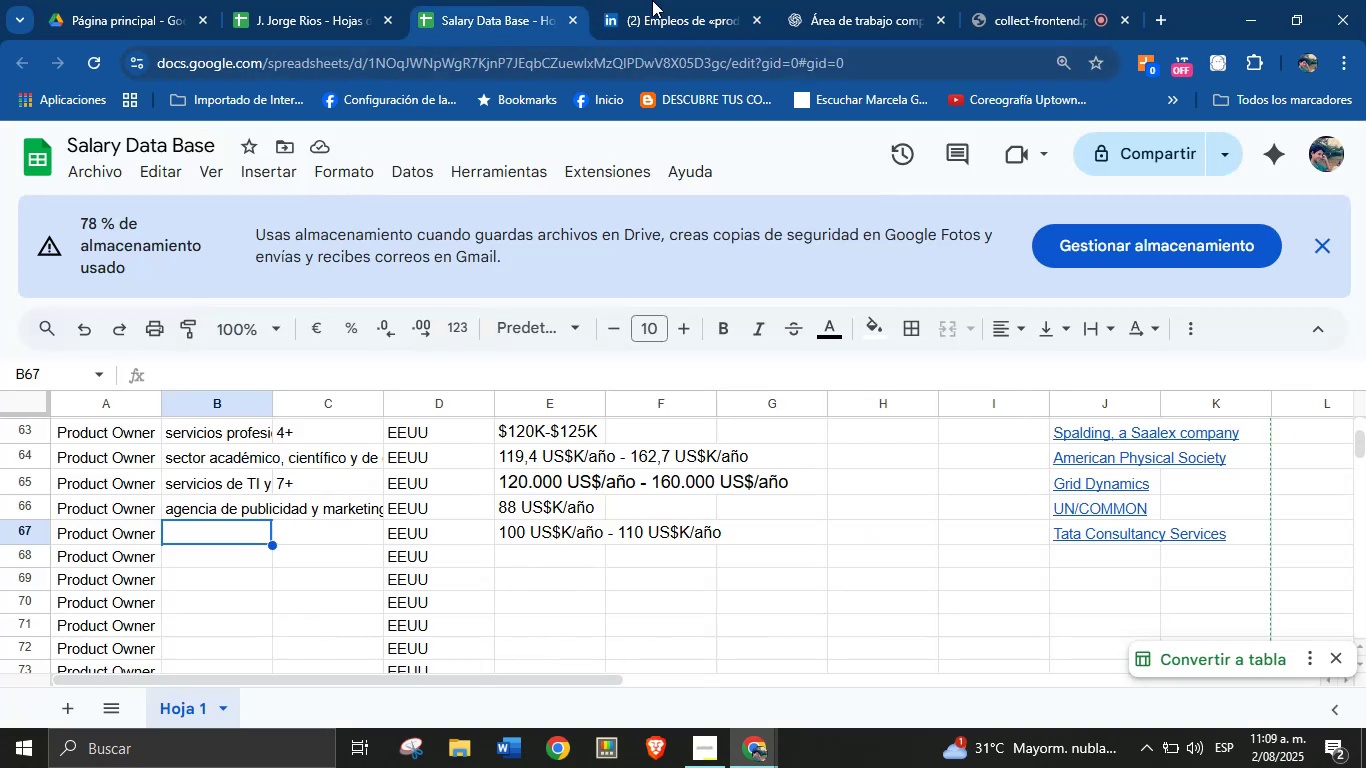 
left_click([669, 0])
 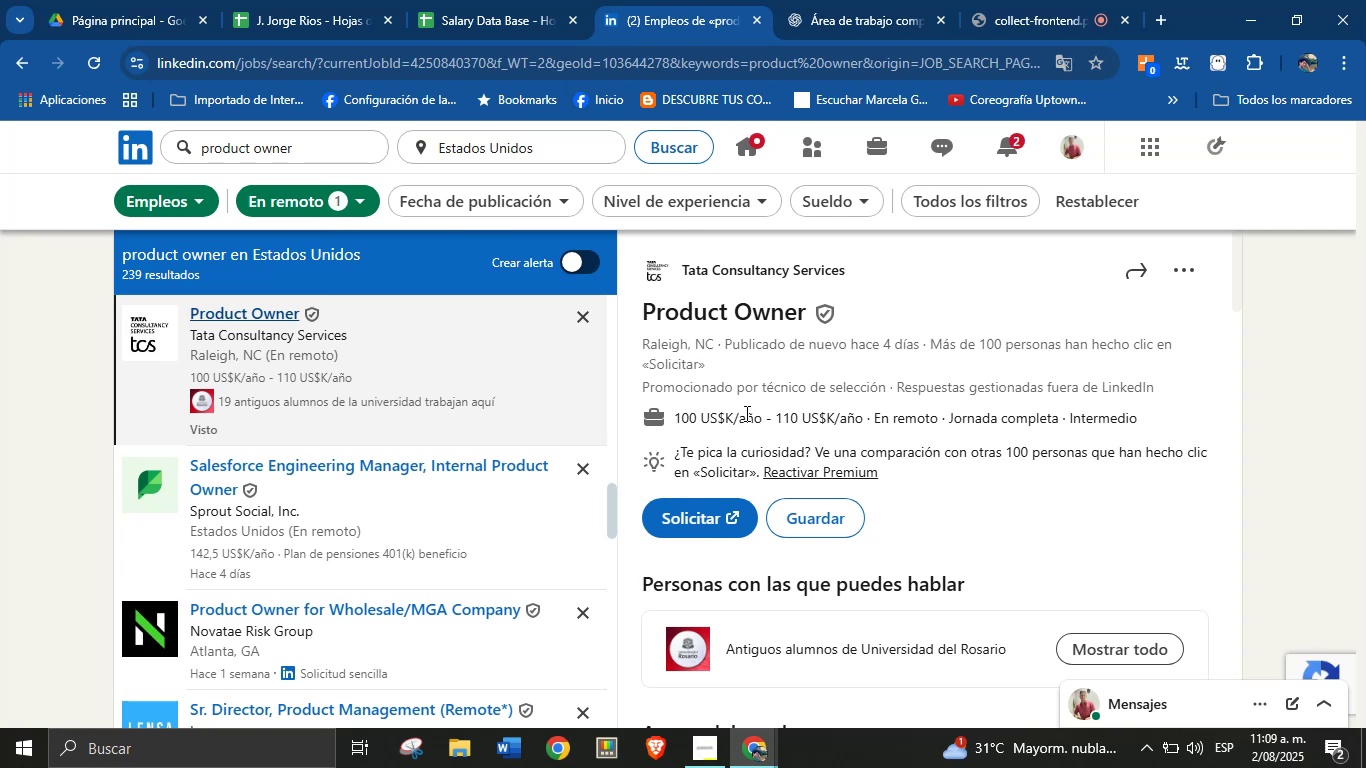 
wait(10.57)
 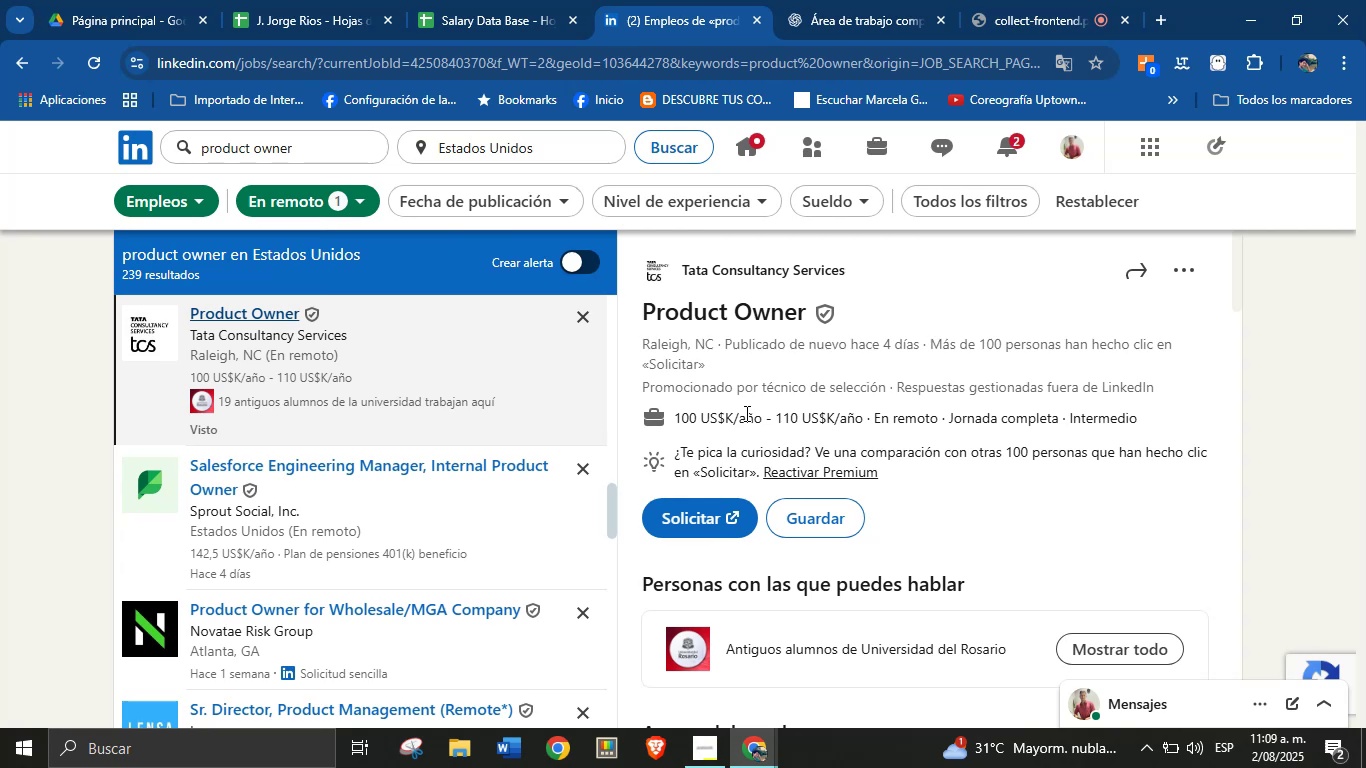 
scroll: coordinate [386, 489], scroll_direction: down, amount: 2.0
 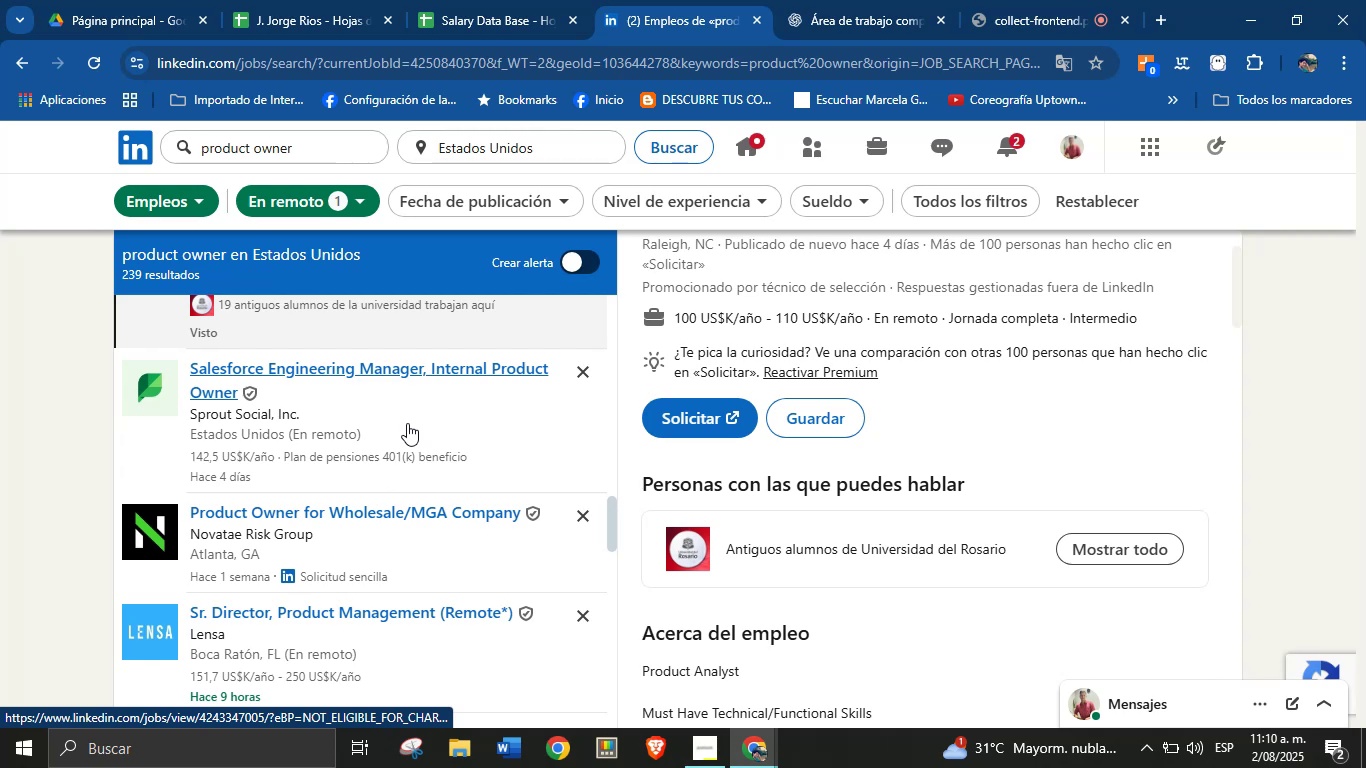 
scroll: coordinate [446, 468], scroll_direction: up, amount: 2.0
 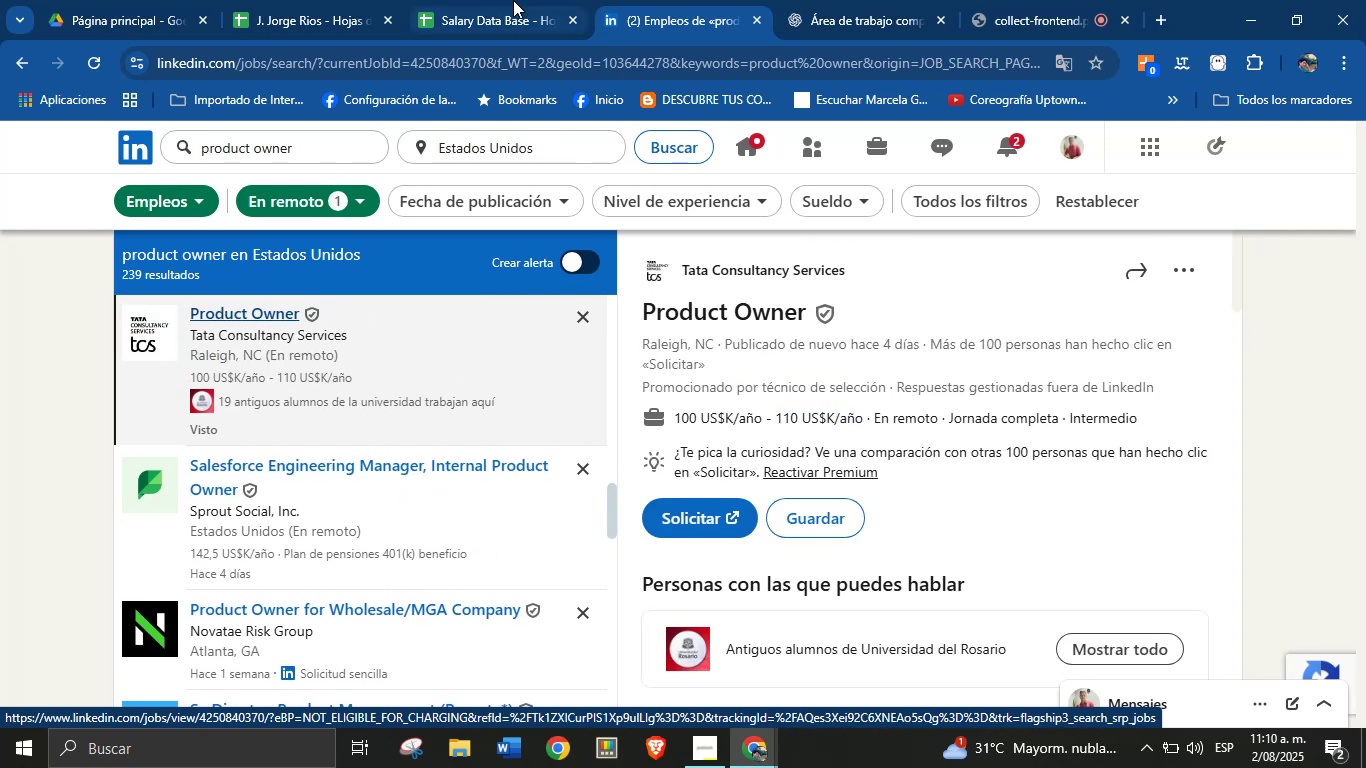 
left_click([675, 0])
 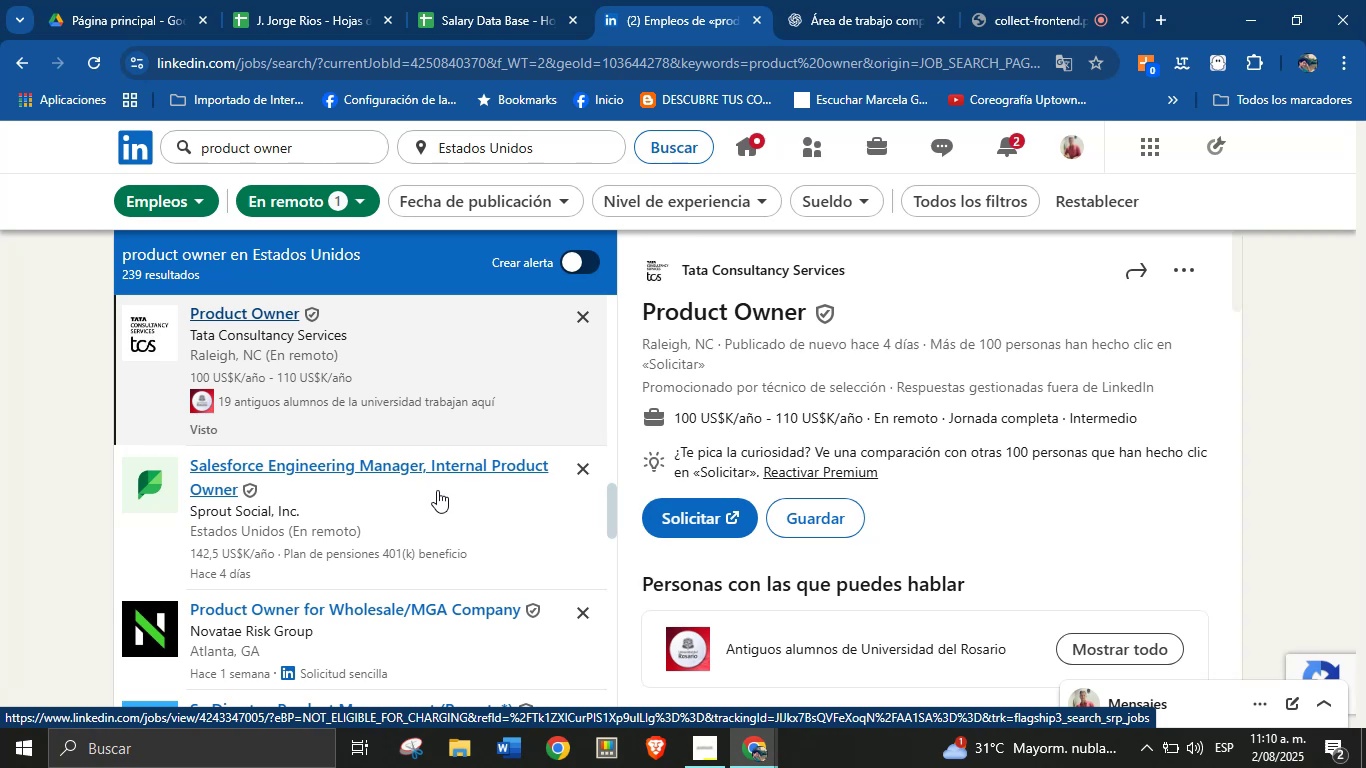 
wait(7.46)
 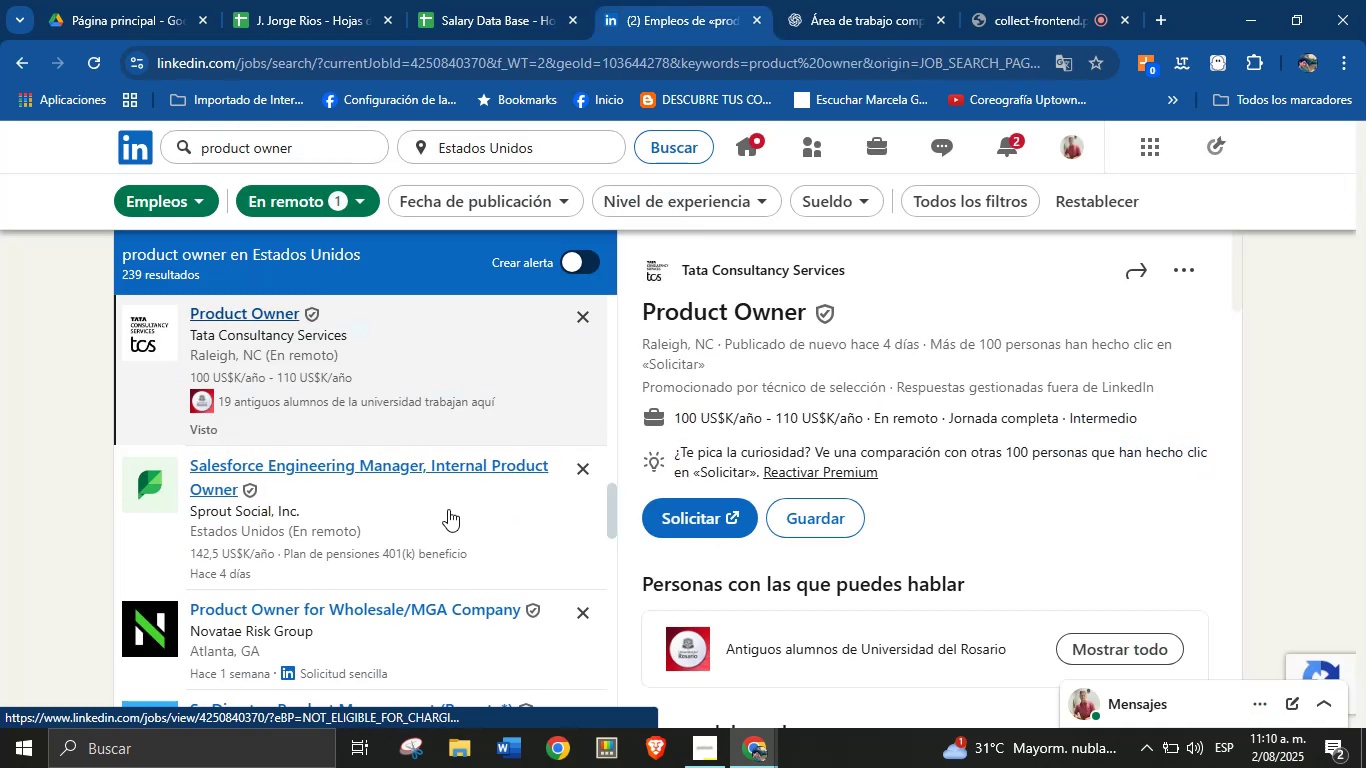 
scroll: coordinate [756, 446], scroll_direction: up, amount: 1.0
 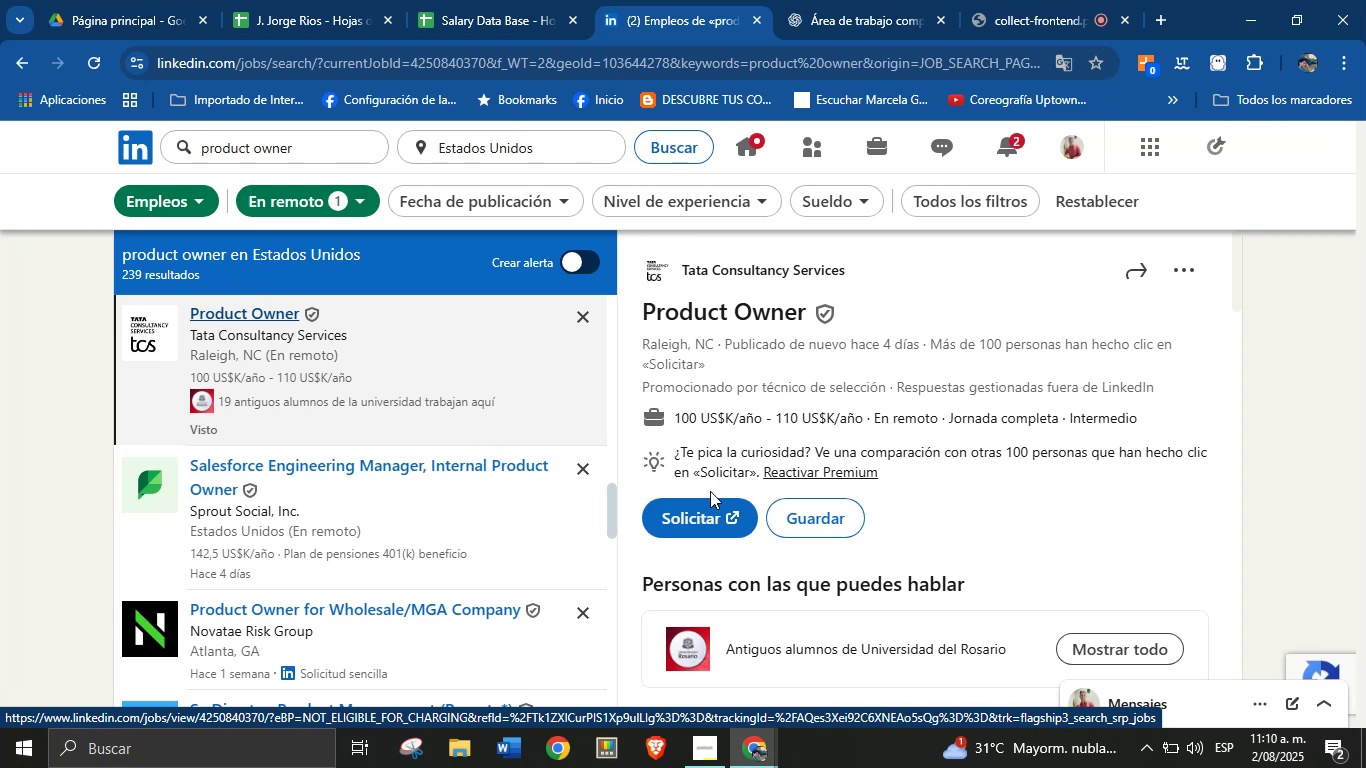 
left_click([482, 0])
 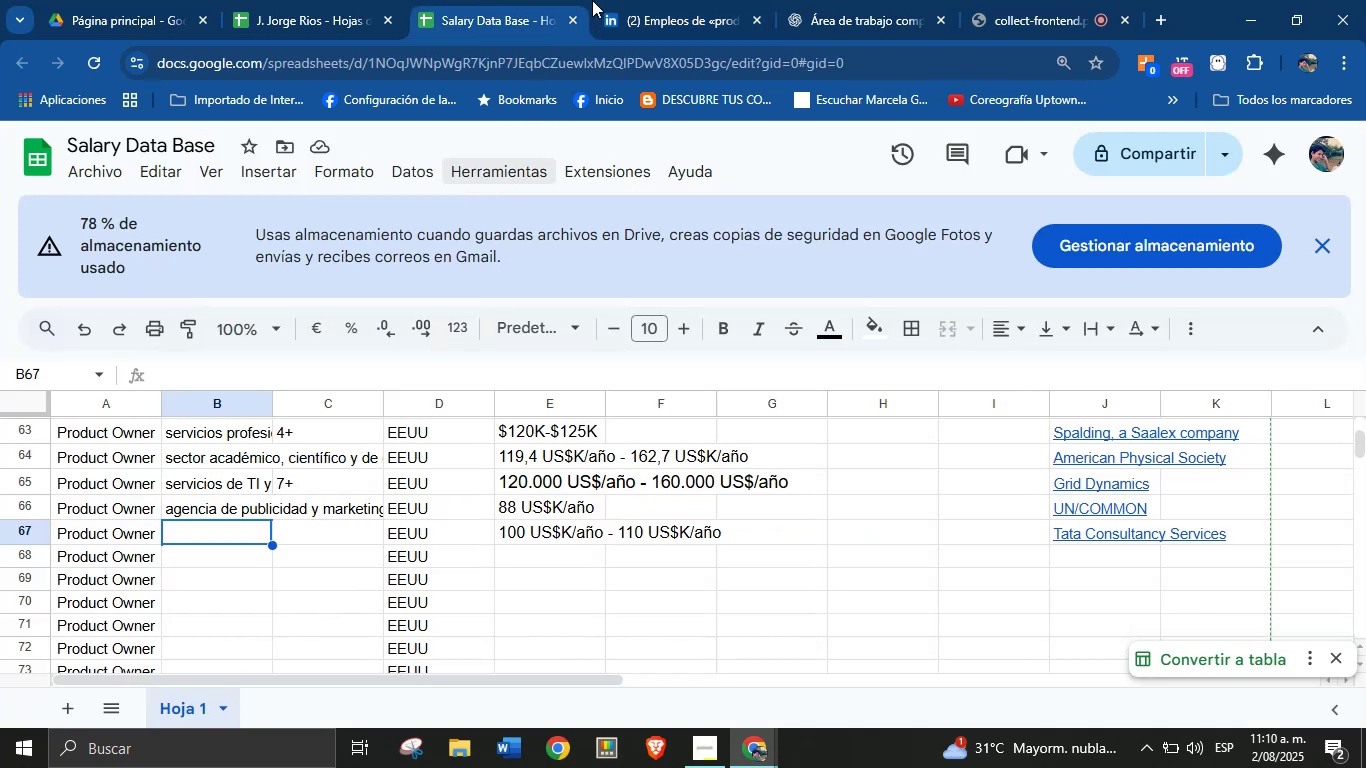 
left_click([658, 0])
 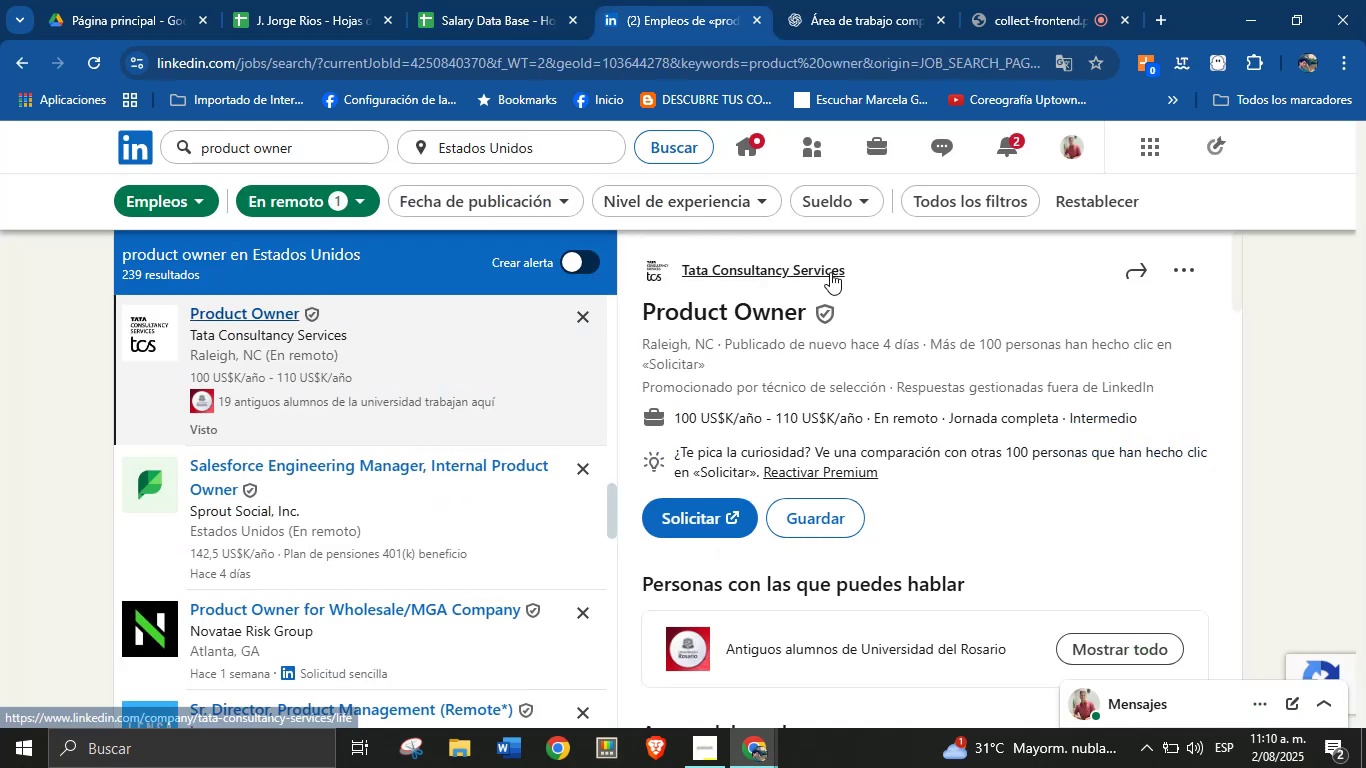 
left_click_drag(start_coordinate=[848, 274], to_coordinate=[673, 264])
 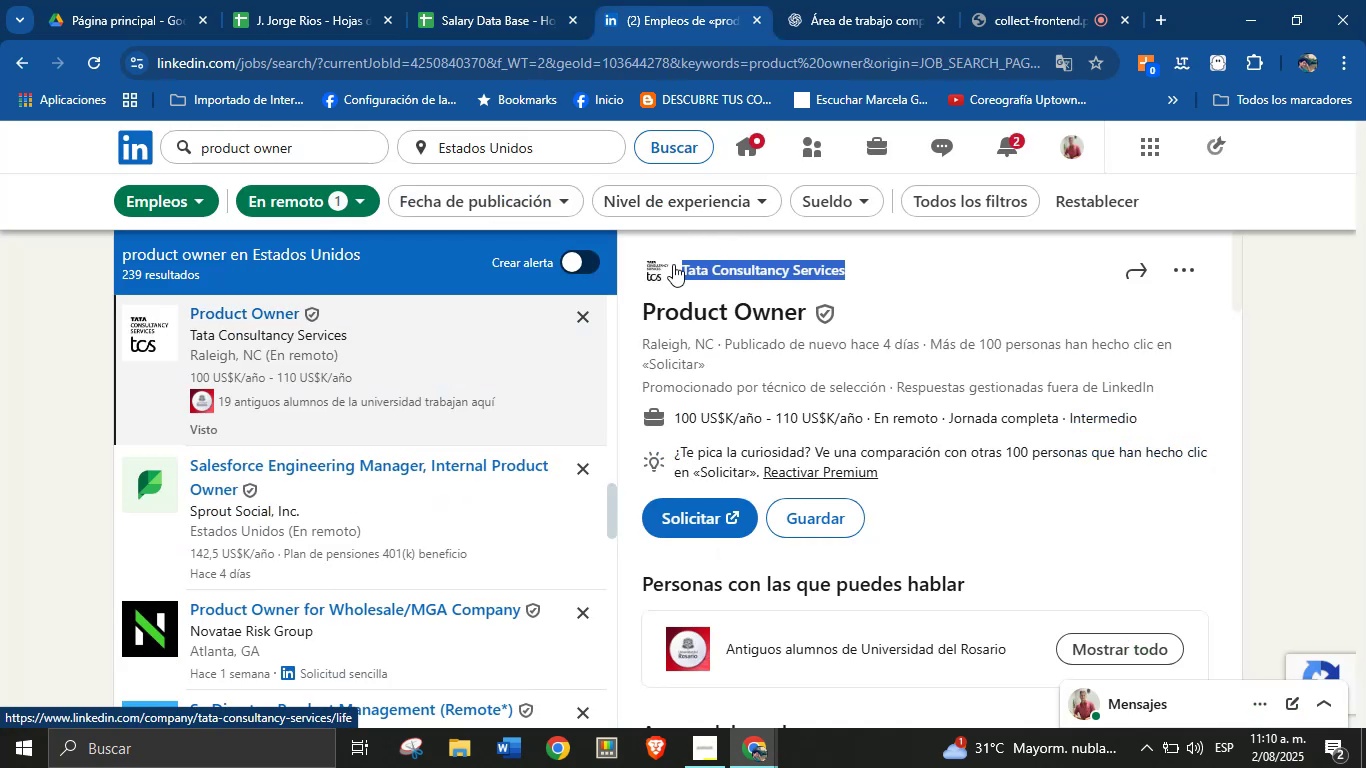 
key(Control+C)
 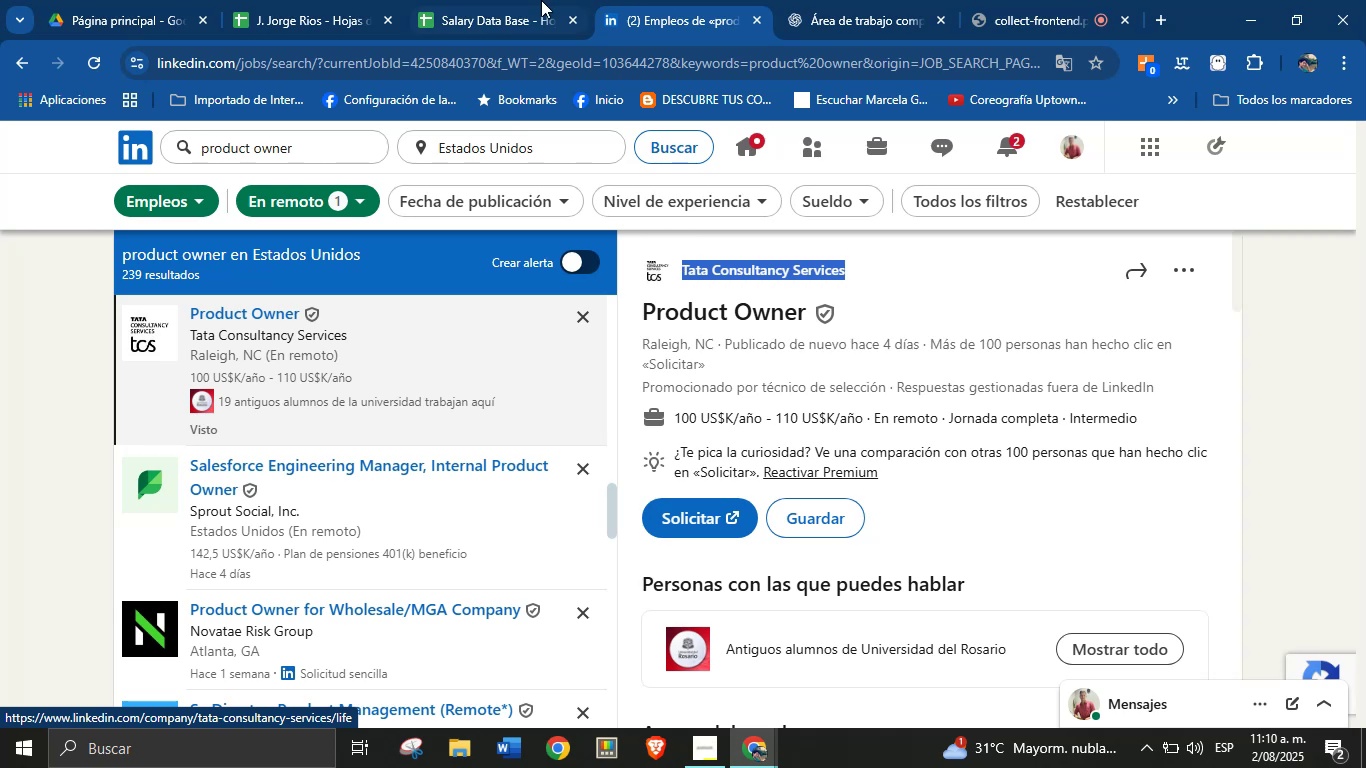 
left_click([541, 0])
 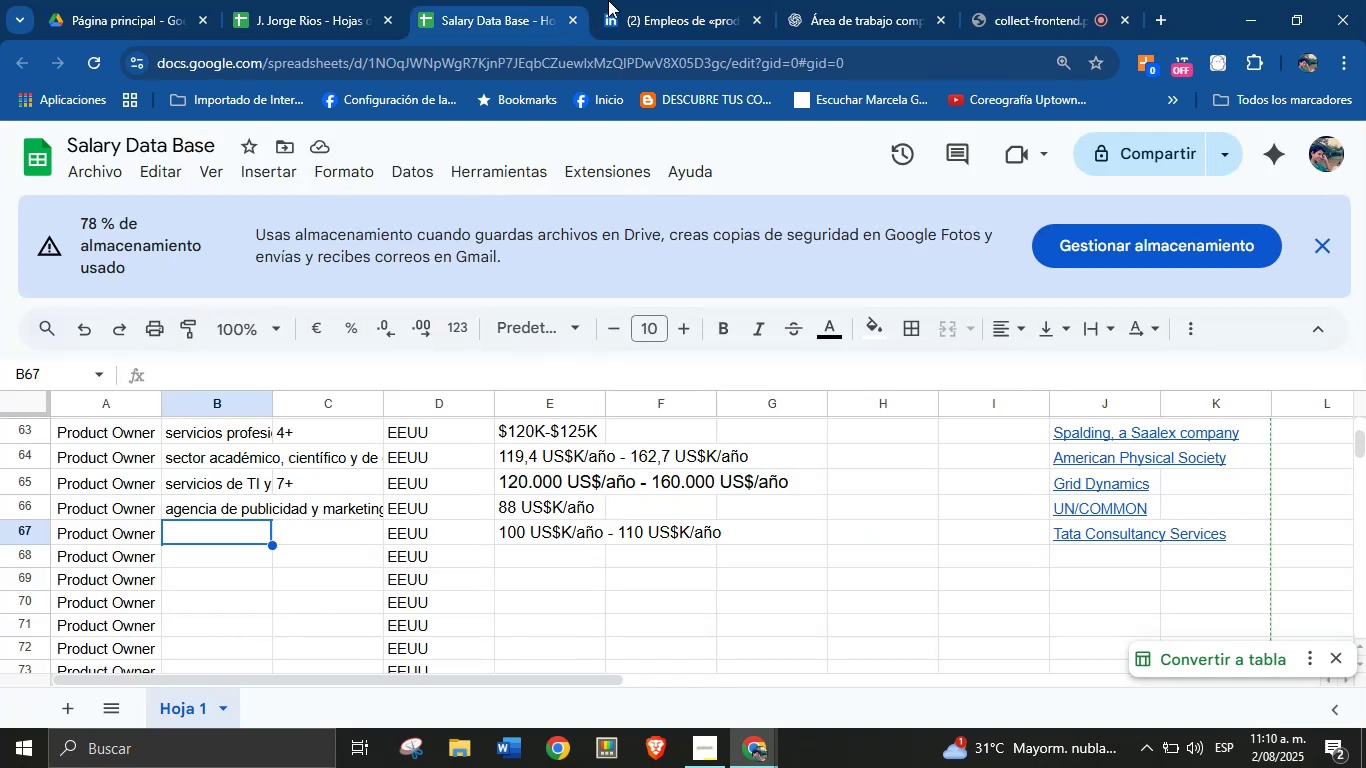 
key(Control+ControlLeft)
 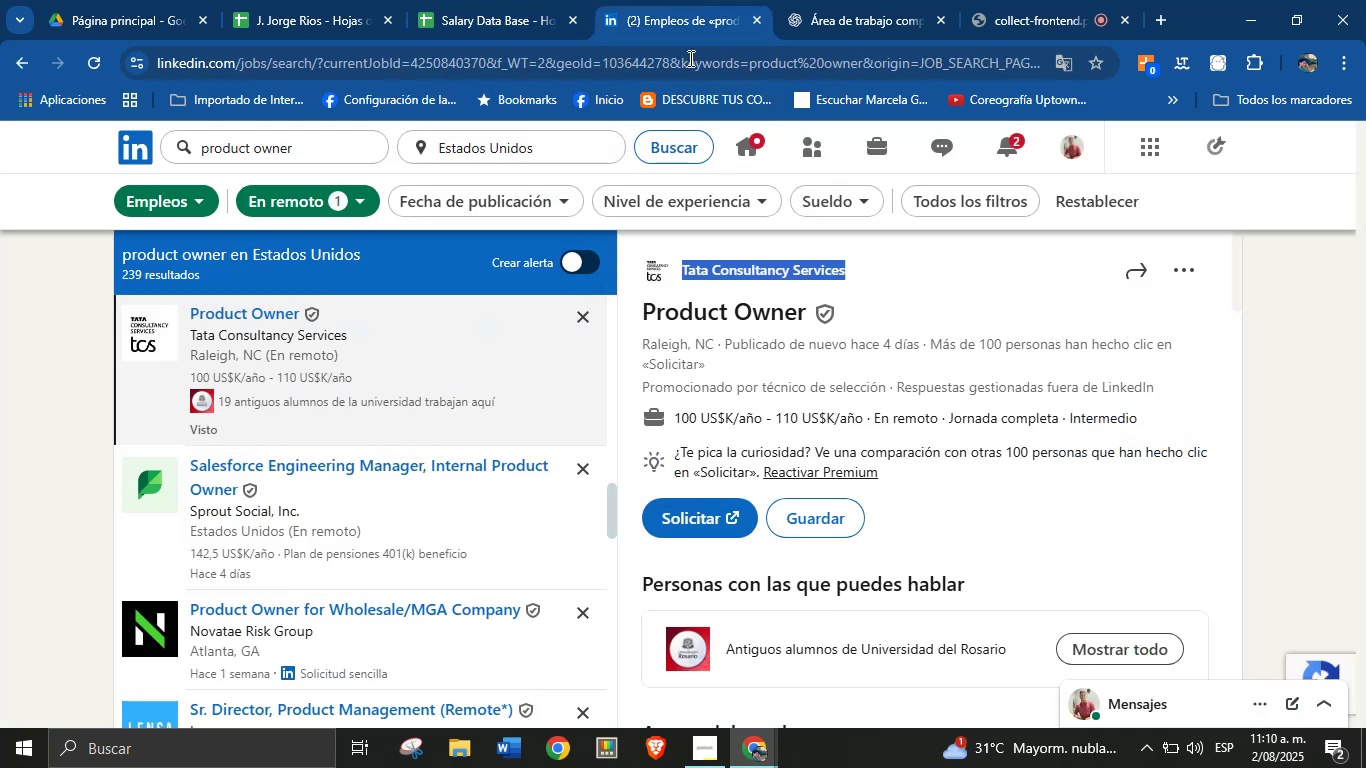 
left_click([845, 361])
 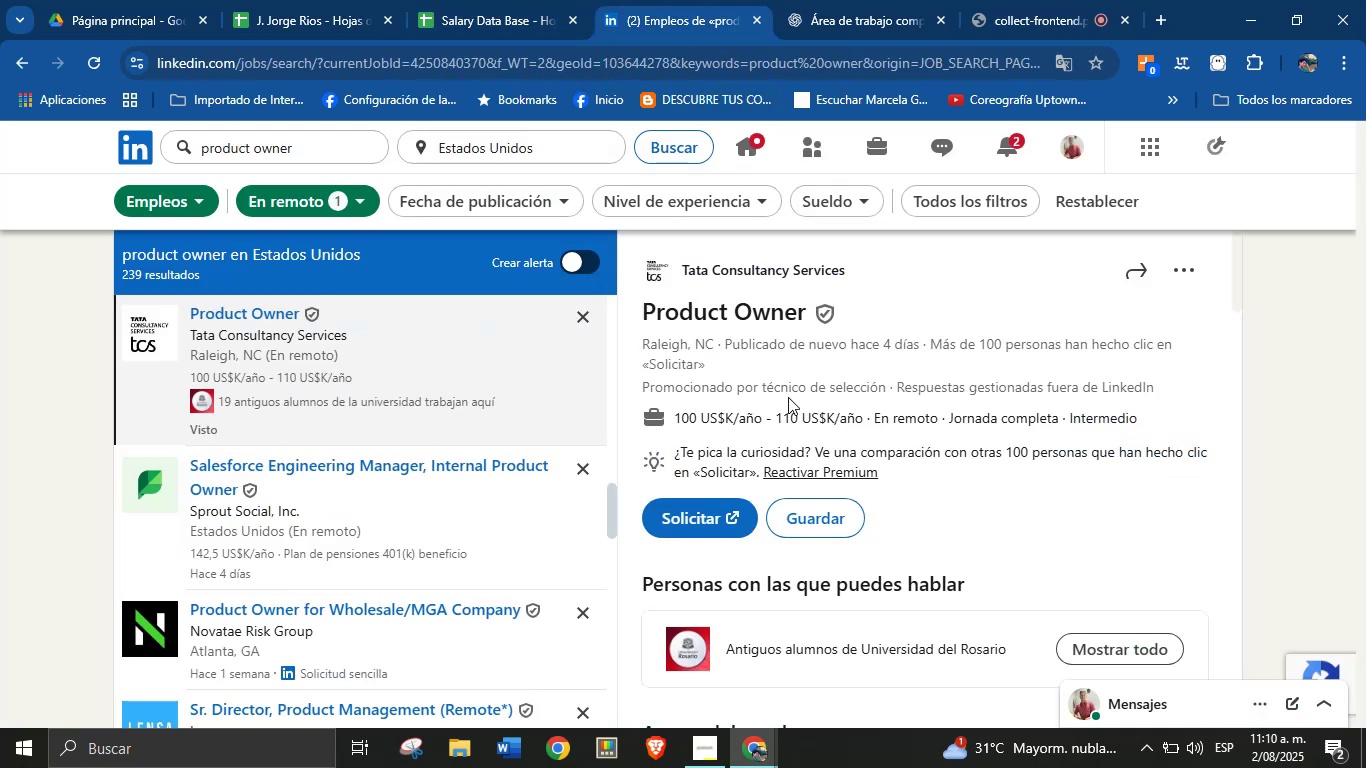 
scroll: coordinate [761, 494], scroll_direction: down, amount: 4.0
 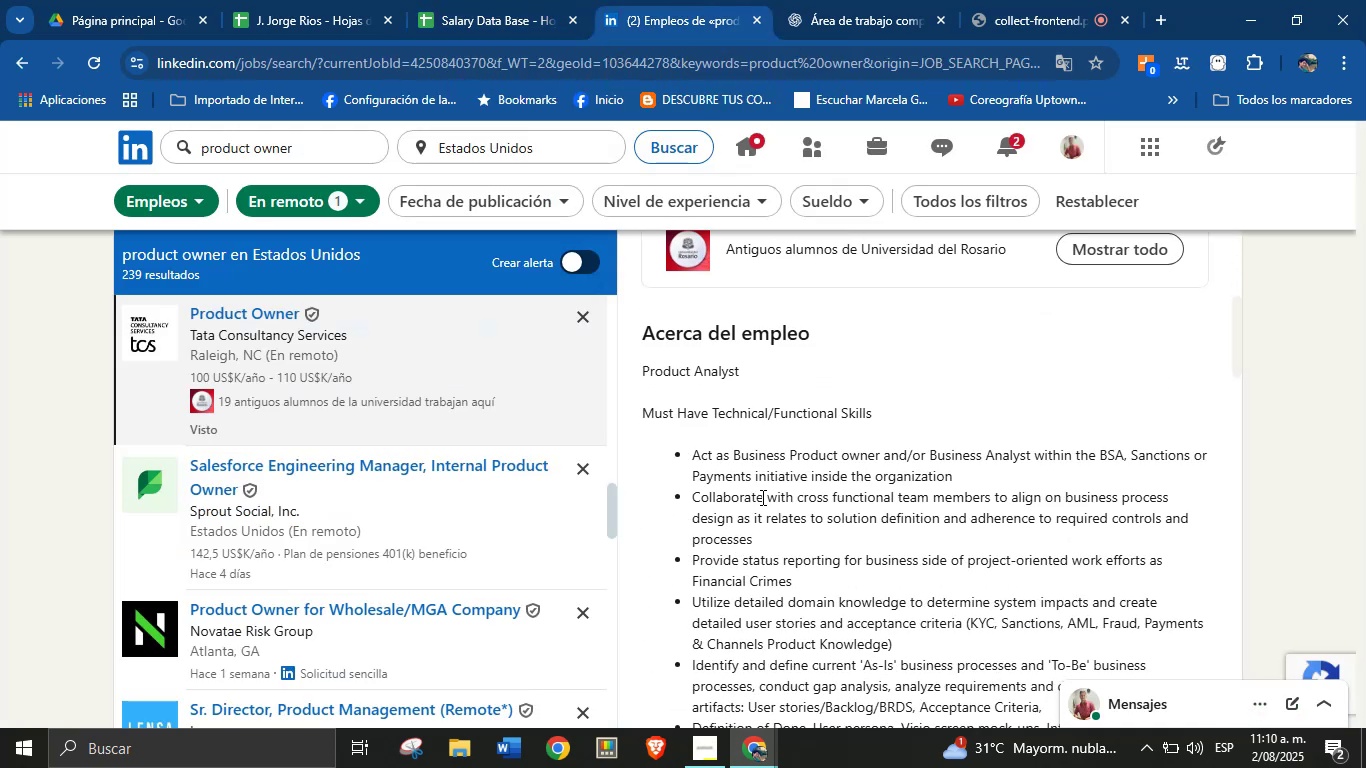 
scroll: coordinate [761, 499], scroll_direction: up, amount: 4.0
 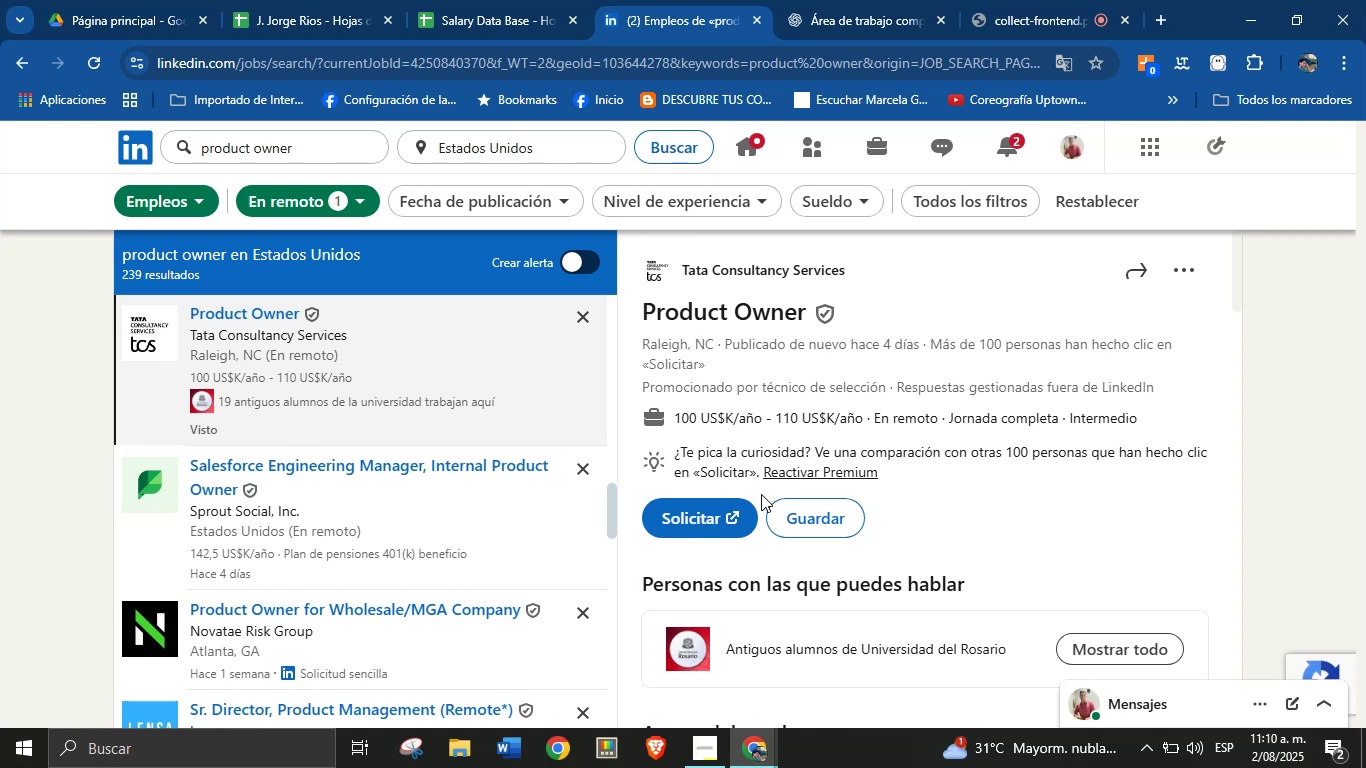 
scroll: coordinate [758, 466], scroll_direction: down, amount: 17.0
 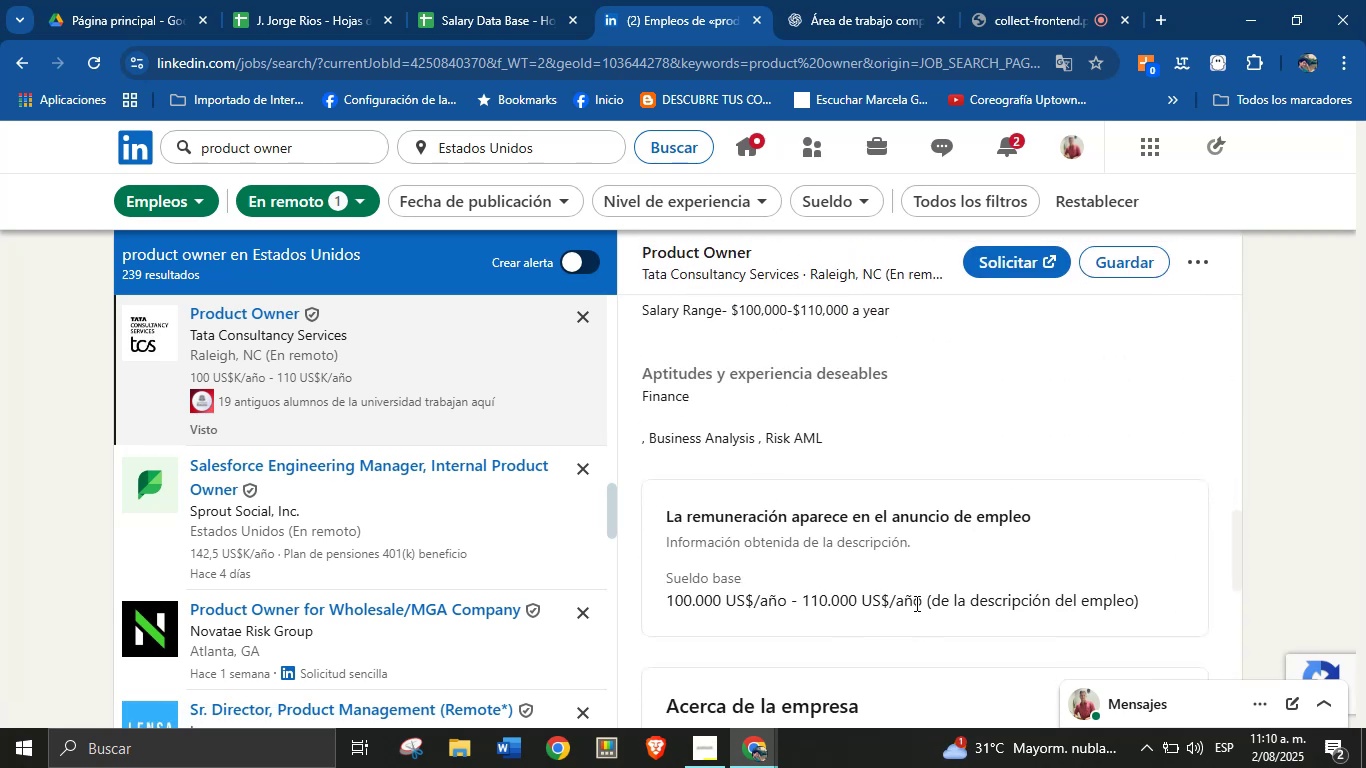 
left_click_drag(start_coordinate=[923, 602], to_coordinate=[669, 604])
 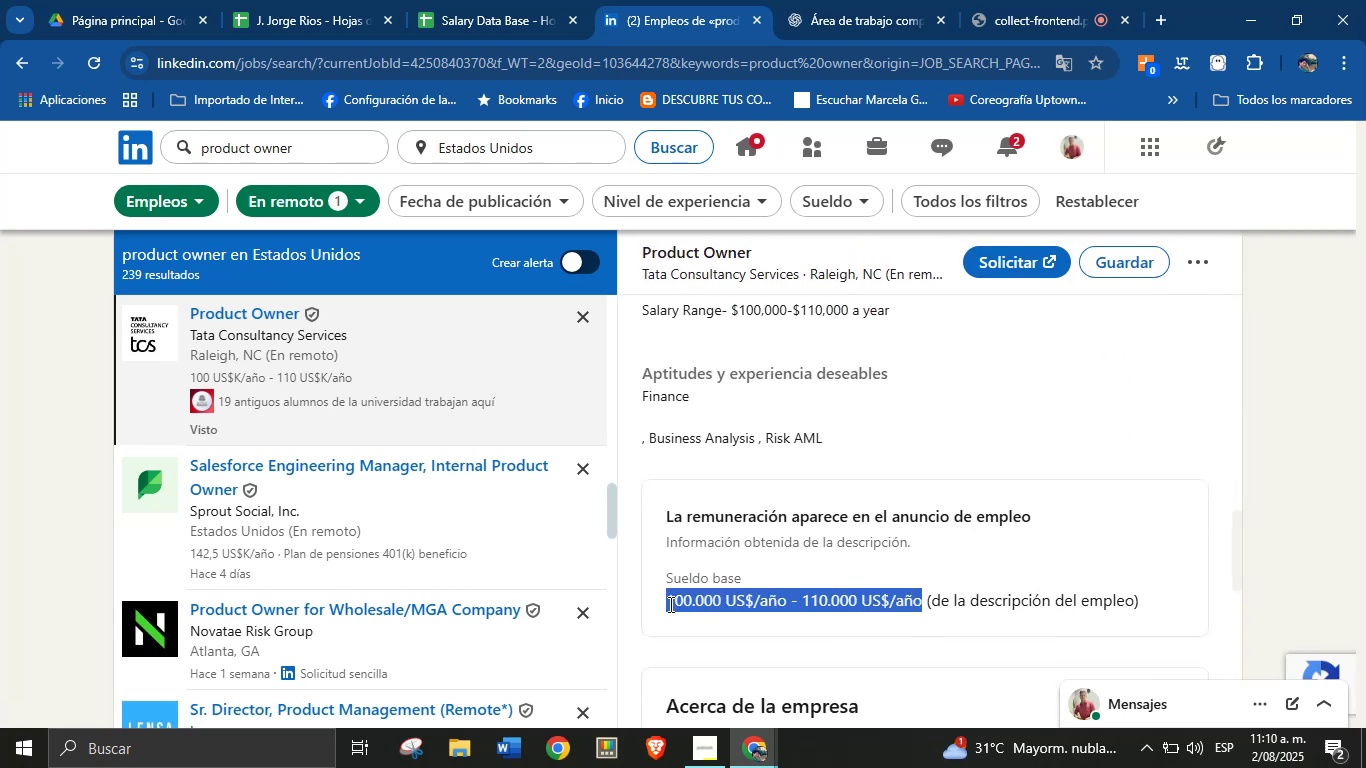 
key(Control+C)
 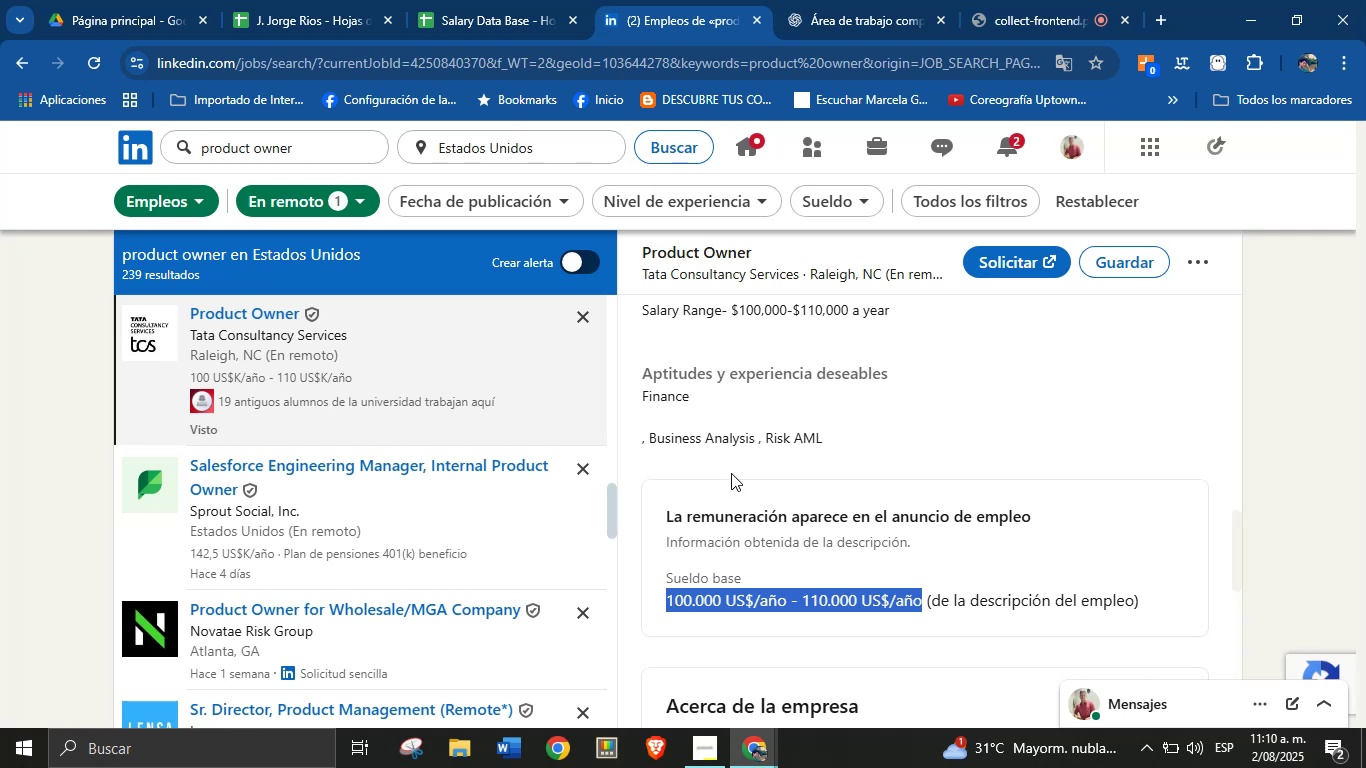 
left_click([751, 502])
 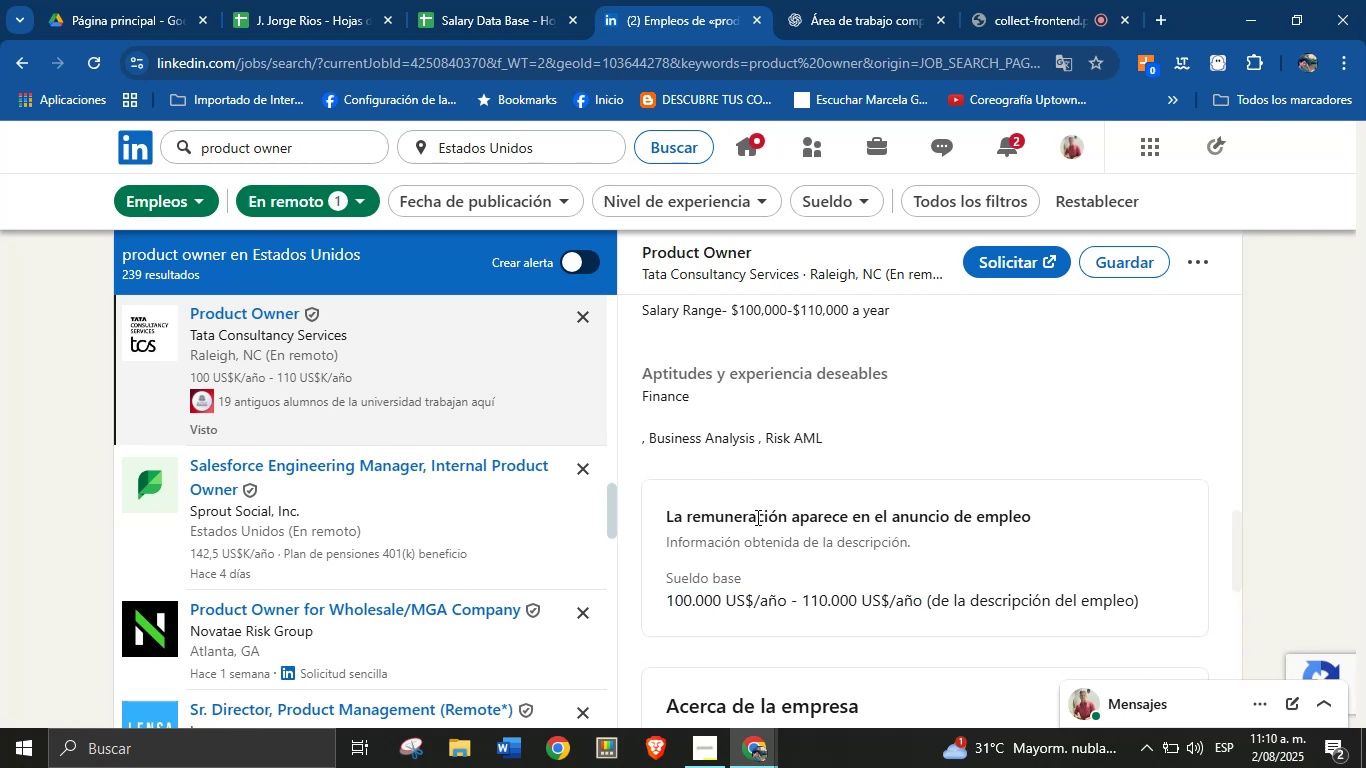 
scroll: coordinate [768, 545], scroll_direction: down, amount: 3.0
 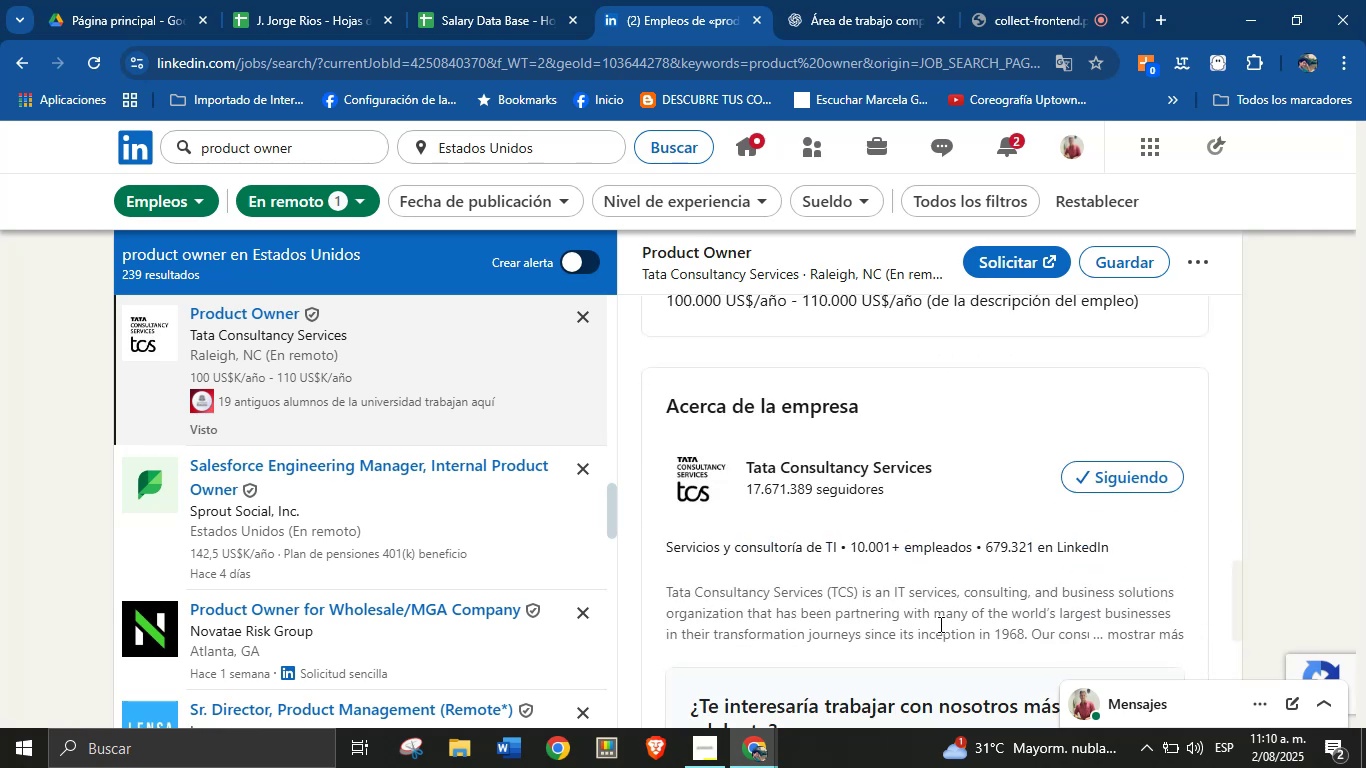 
left_click([1144, 632])
 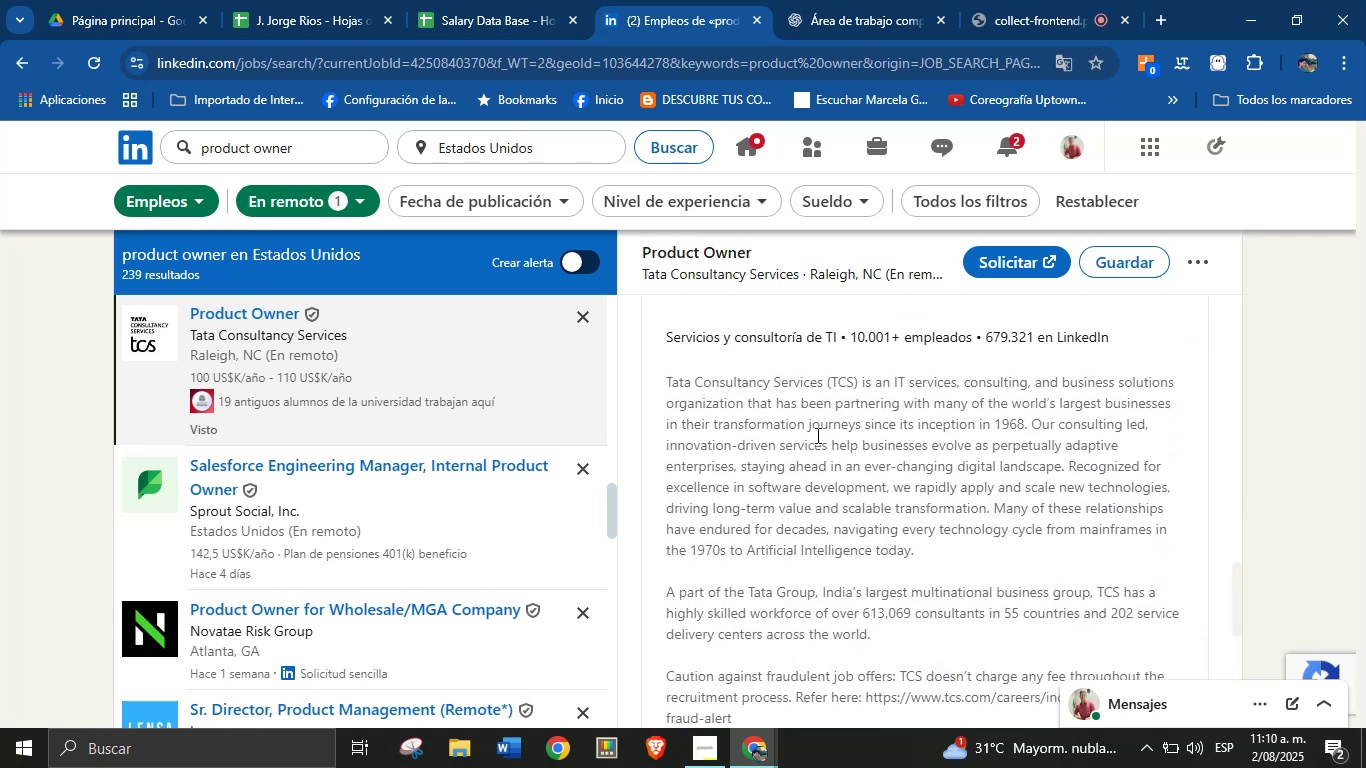 
double_click([807, 433])
 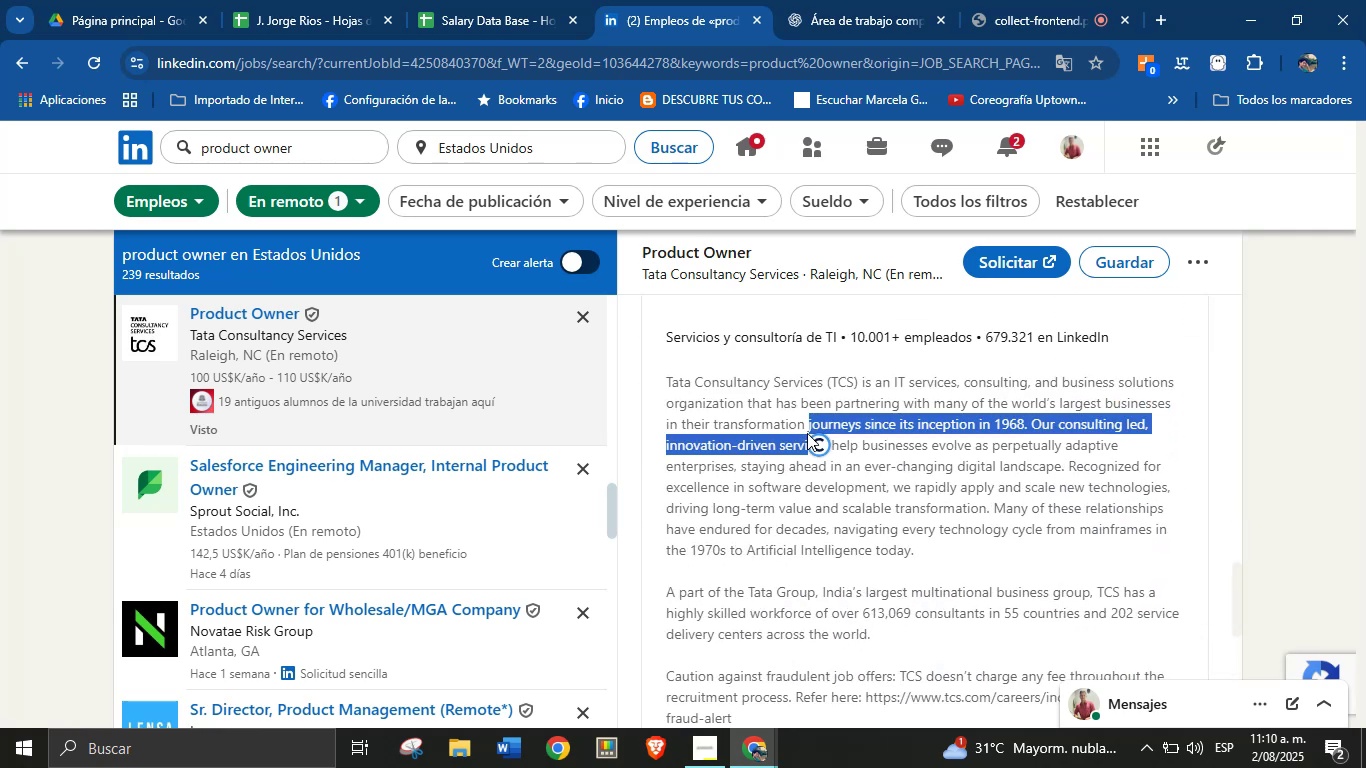 
triple_click([807, 433])
 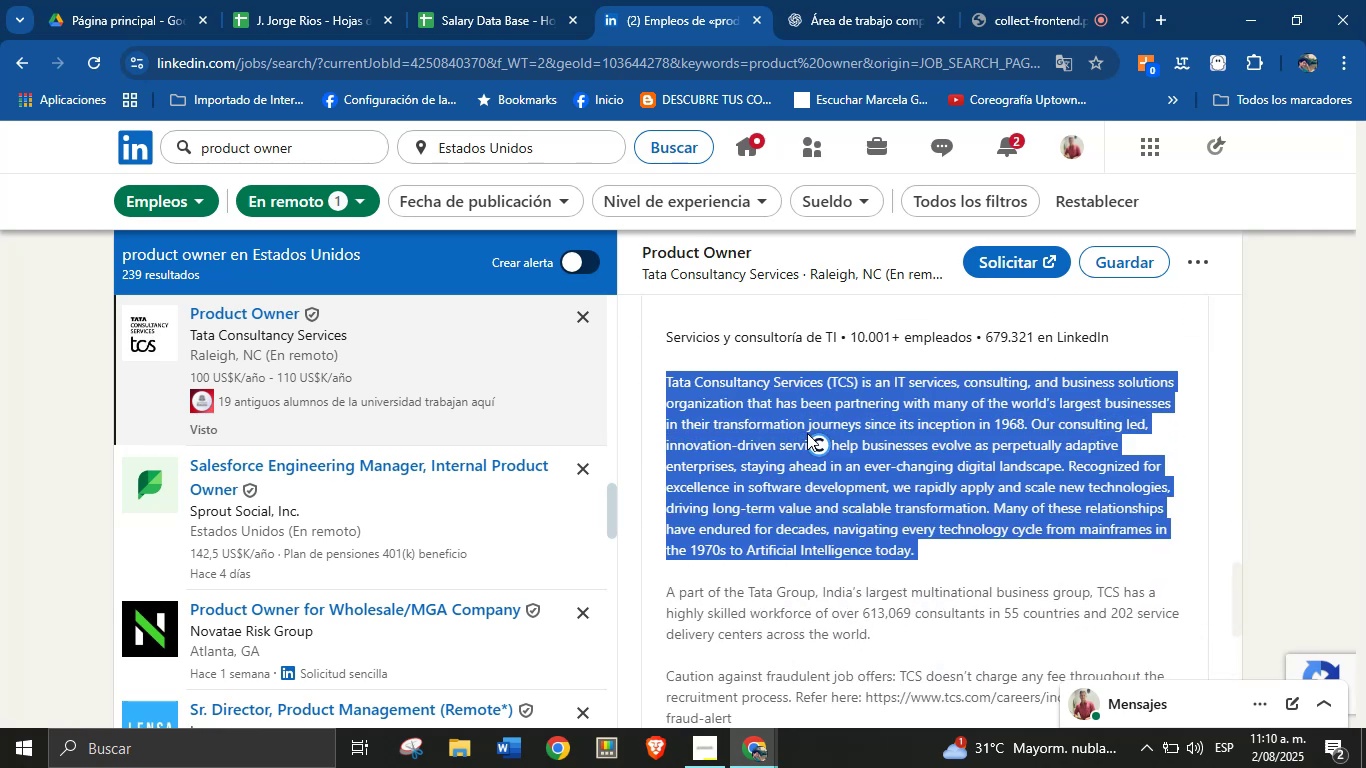 
key(Control+C)
 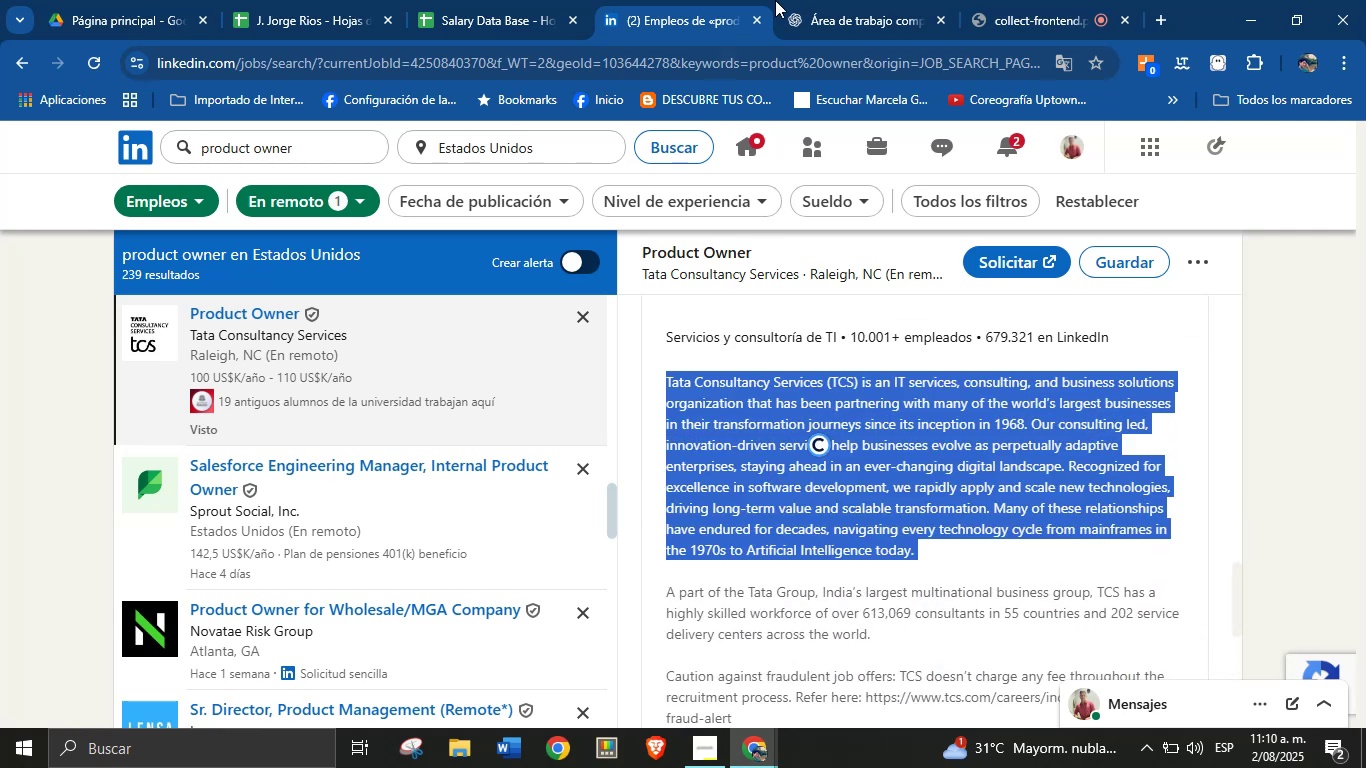 
left_click([815, 0])
 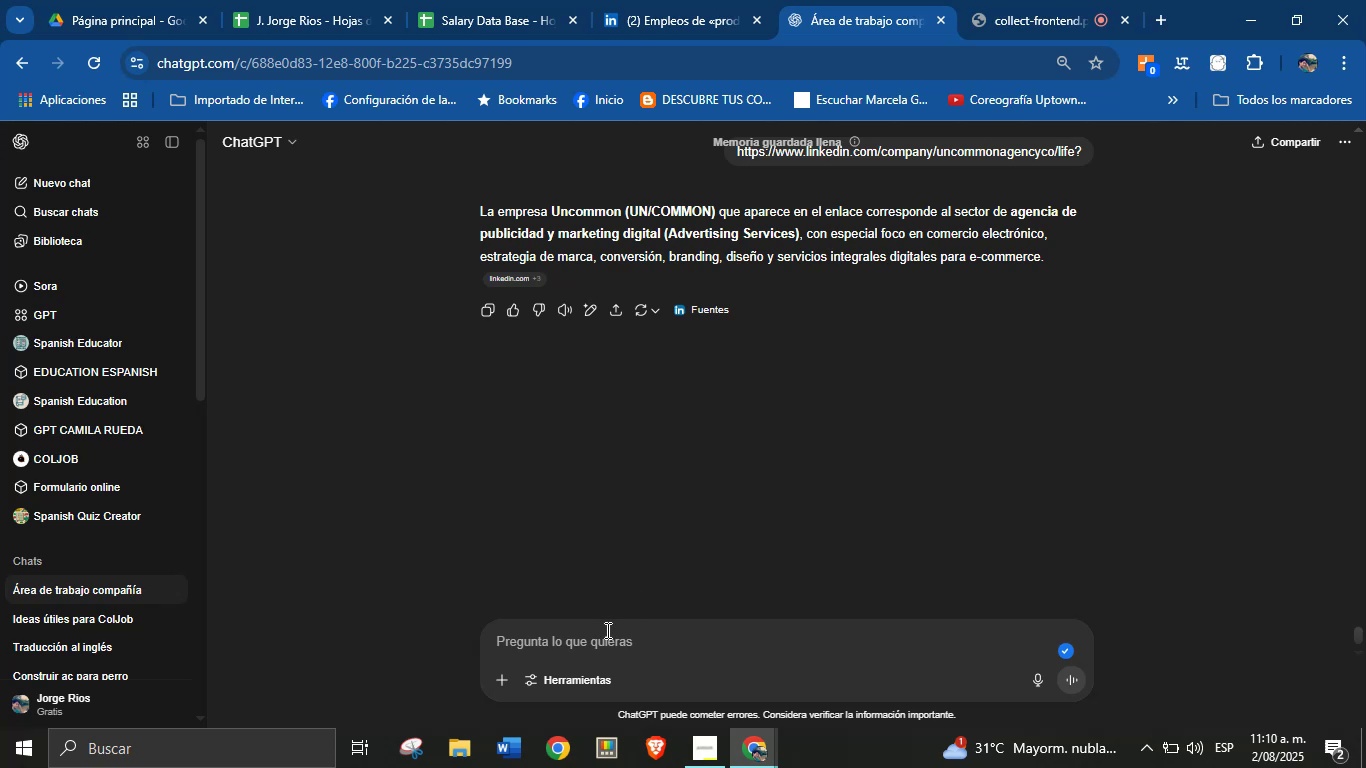 
left_click([599, 636])
 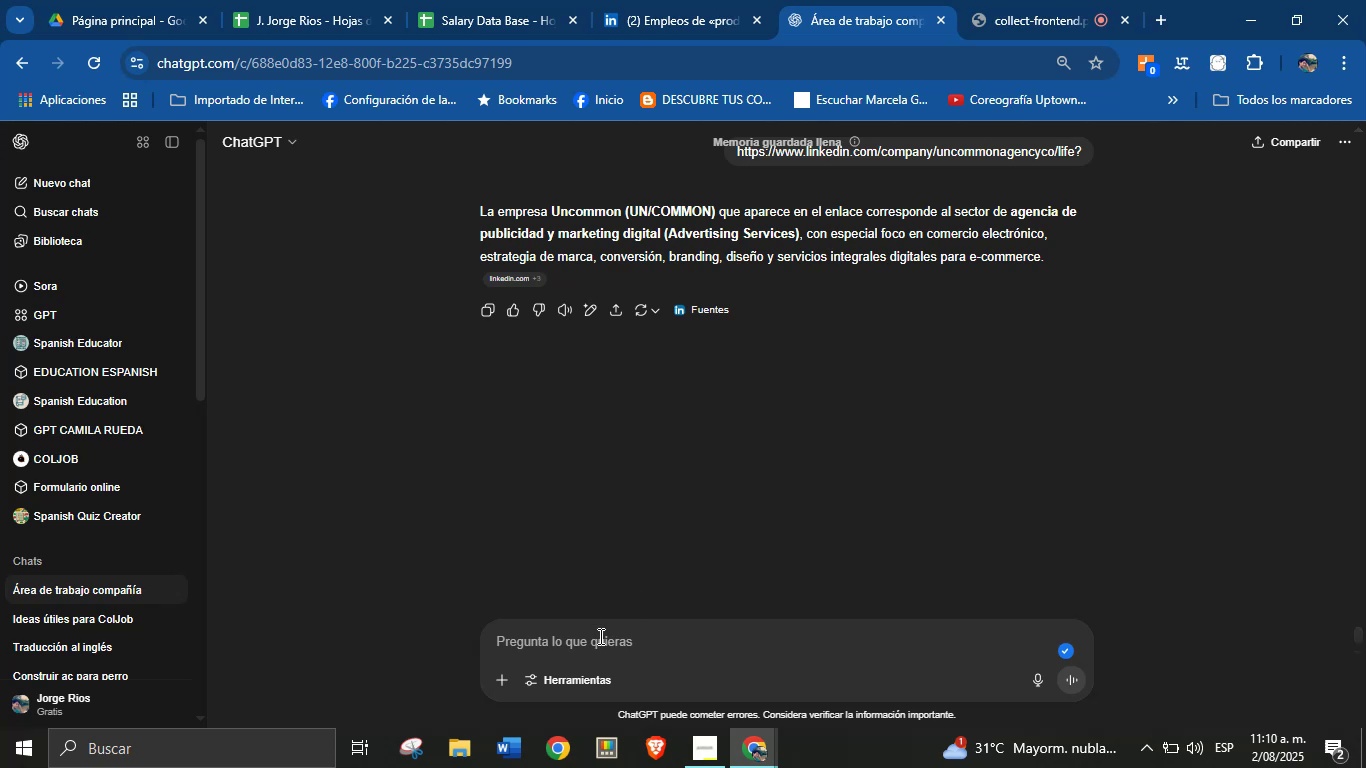 
key(Control+V)
 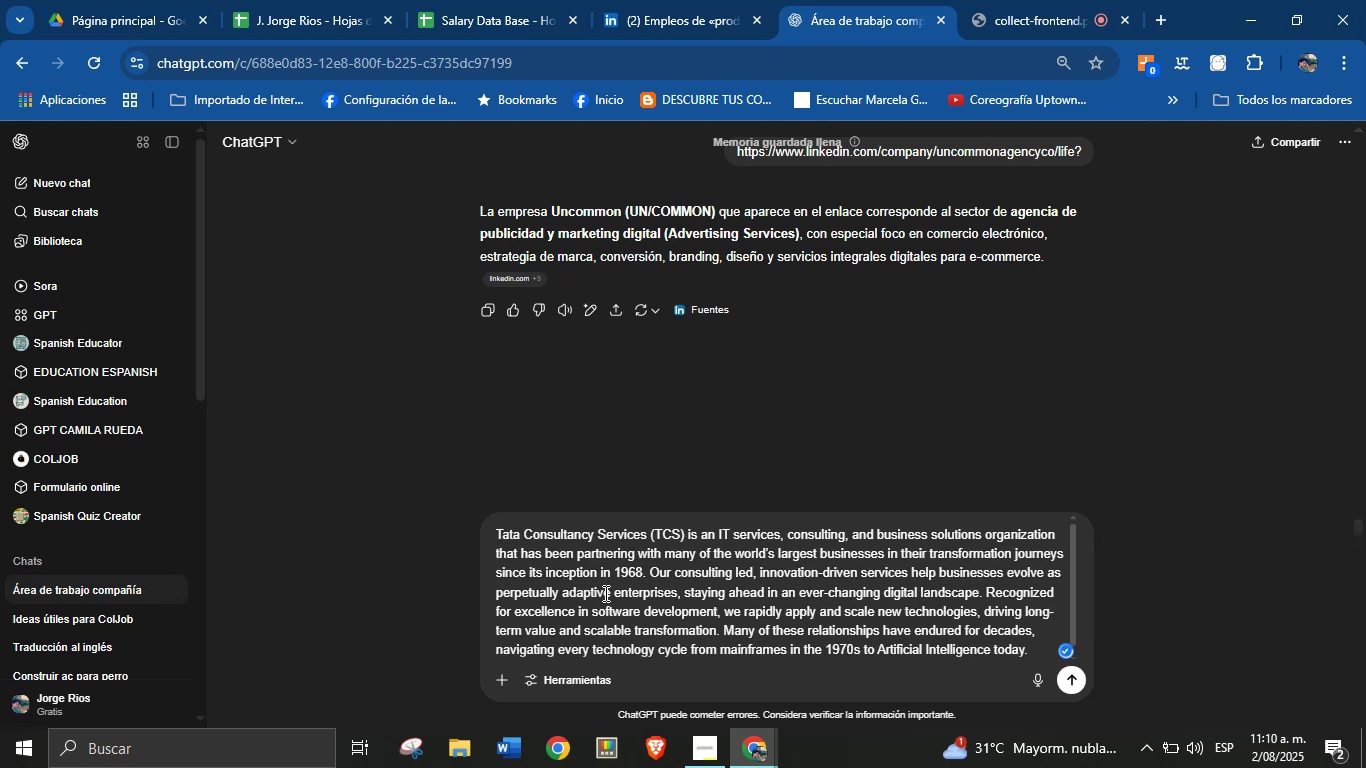 
left_click([604, 588])
 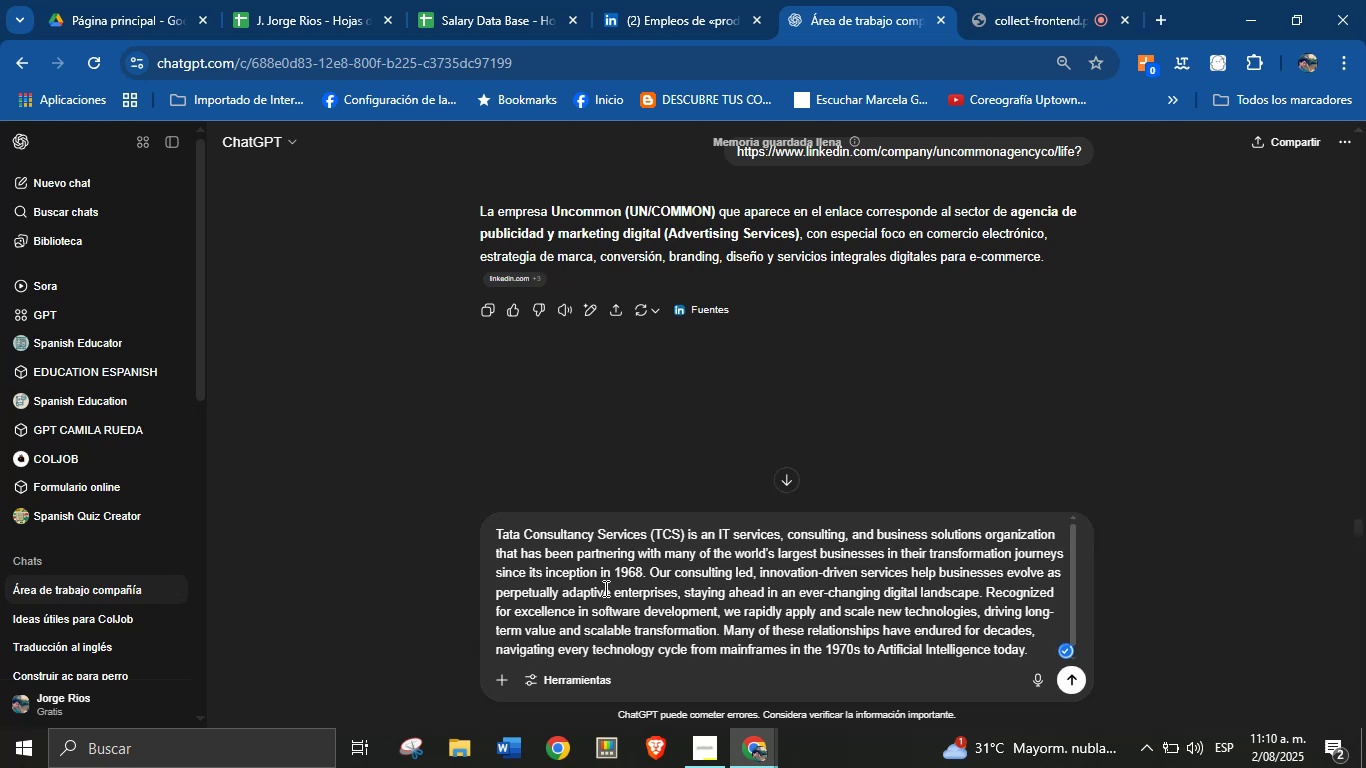 
key(Enter)
 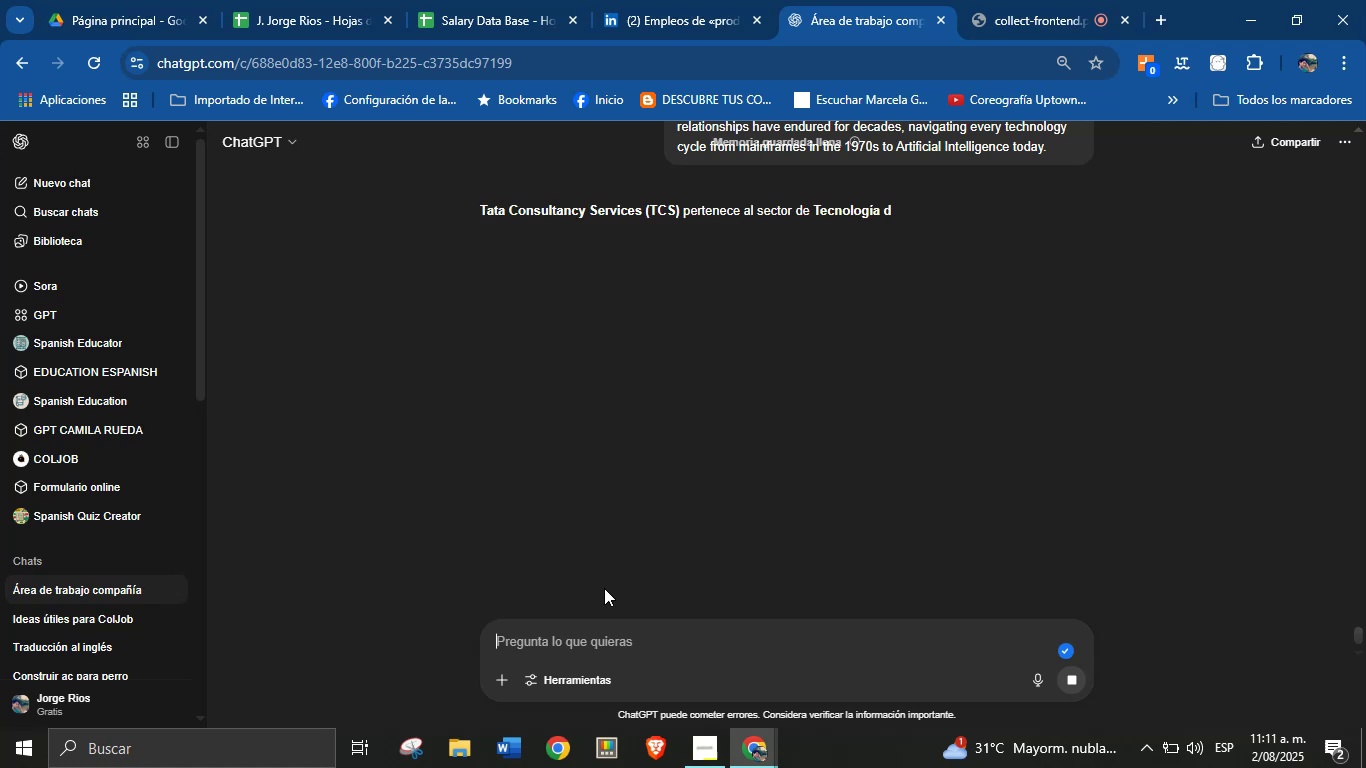 
wait(16.31)
 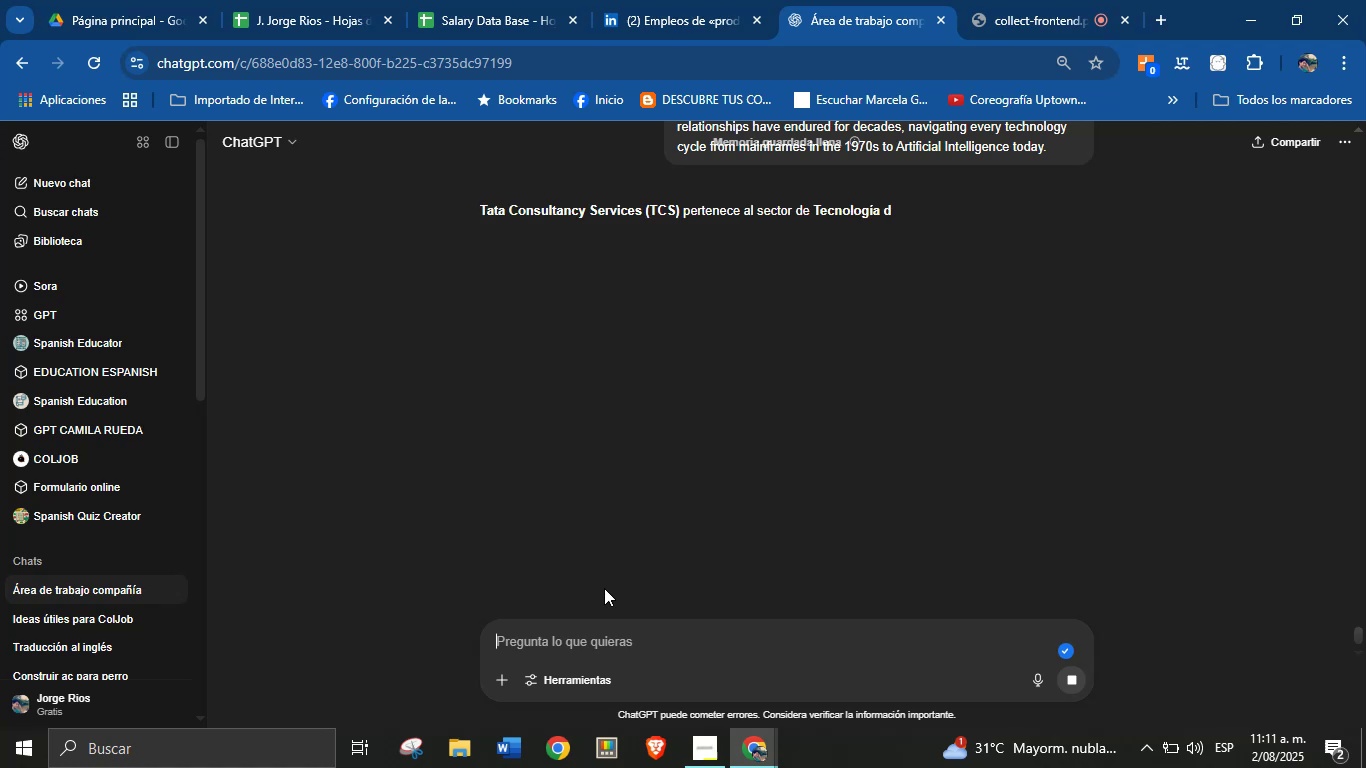 
left_click_drag(start_coordinate=[715, 235], to_coordinate=[477, 214])
 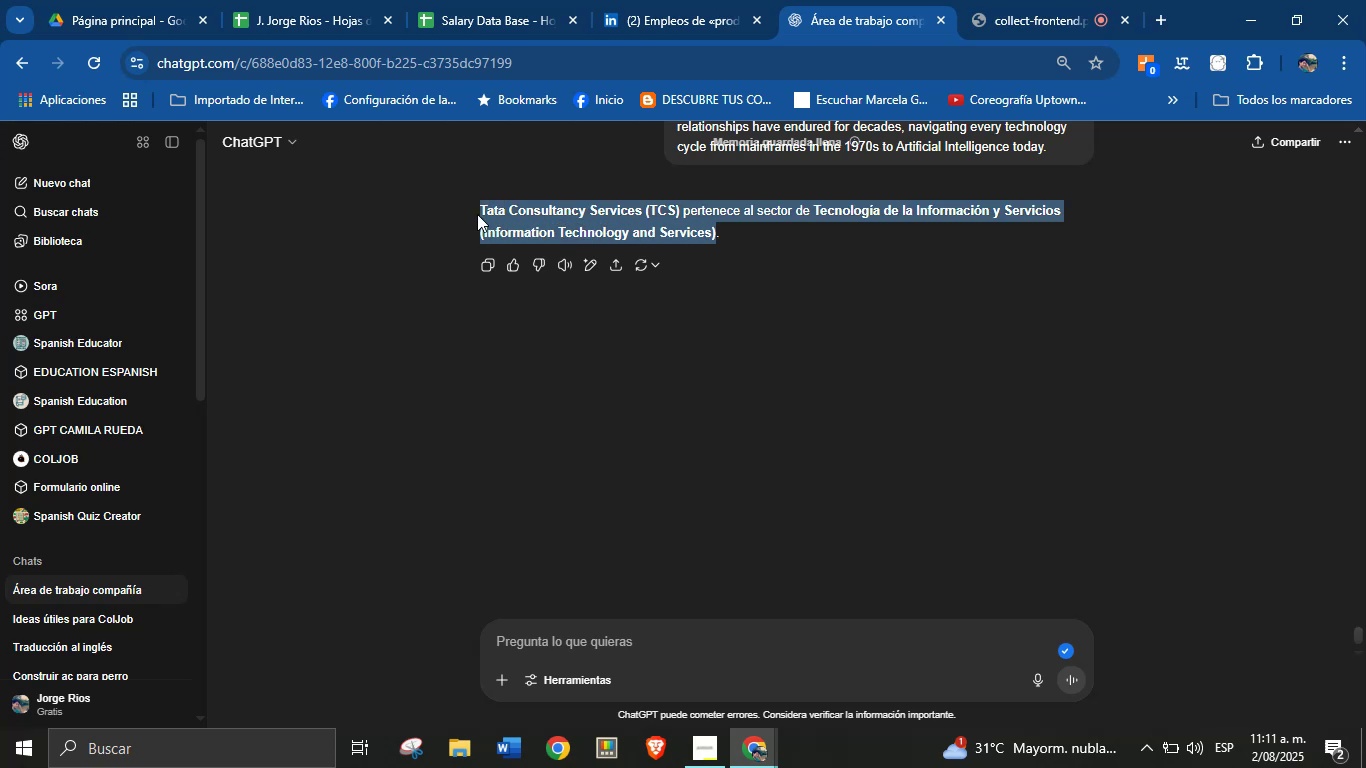 
key(Control+C)
 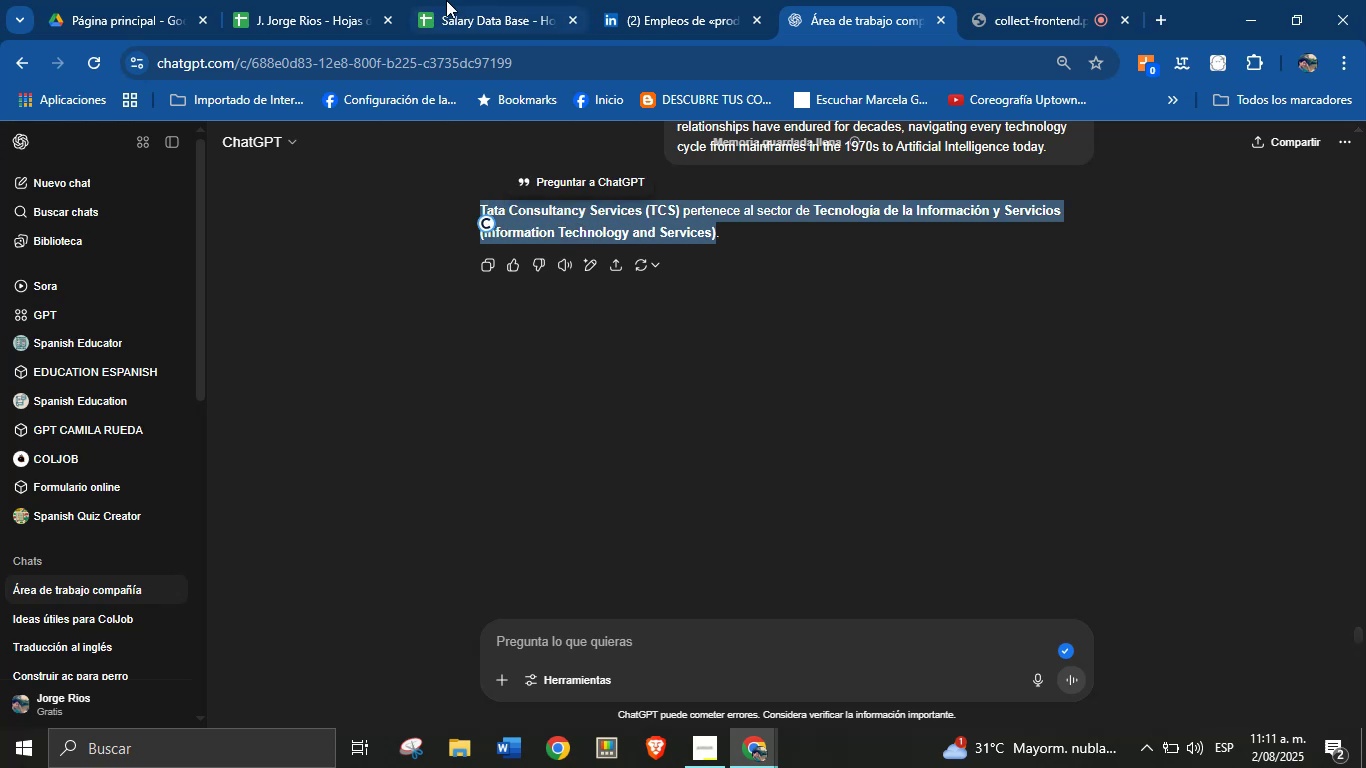 
left_click([449, 0])
 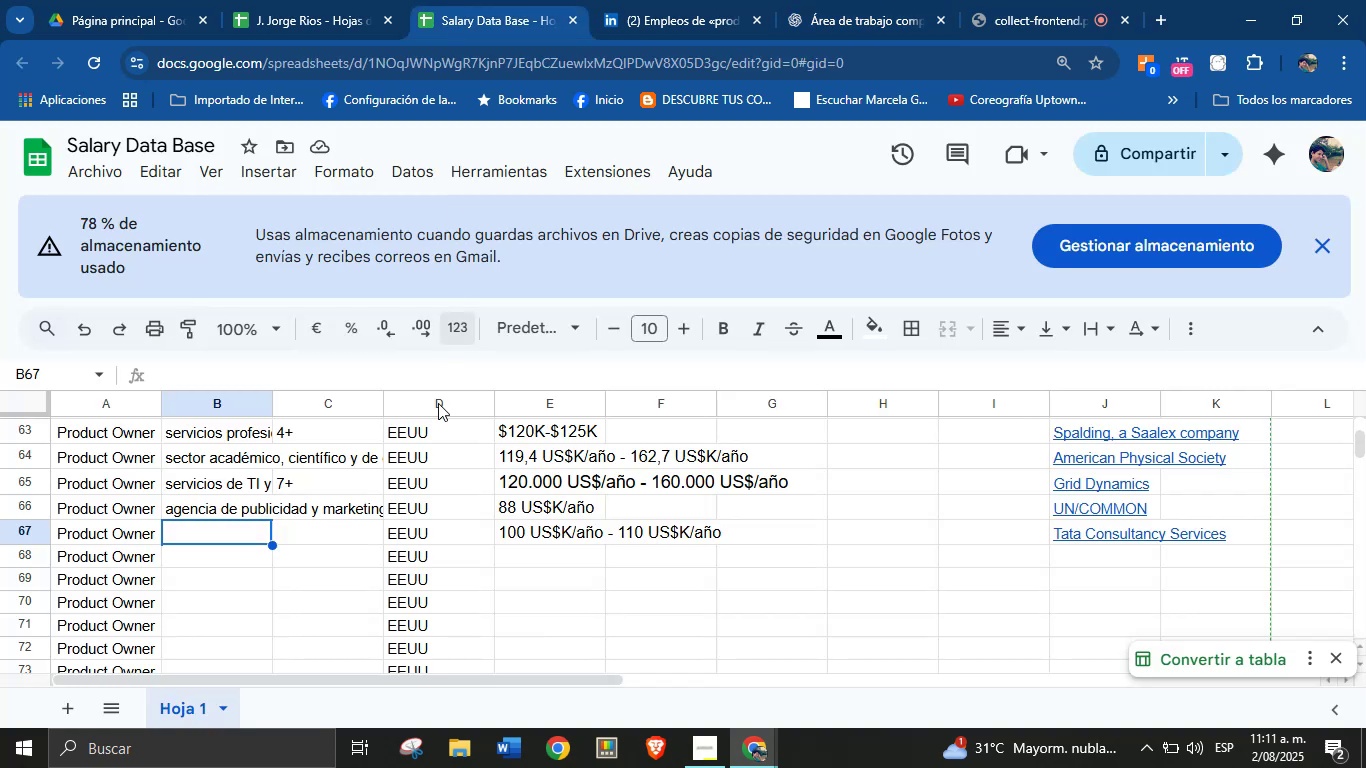 
key(Control+V)
 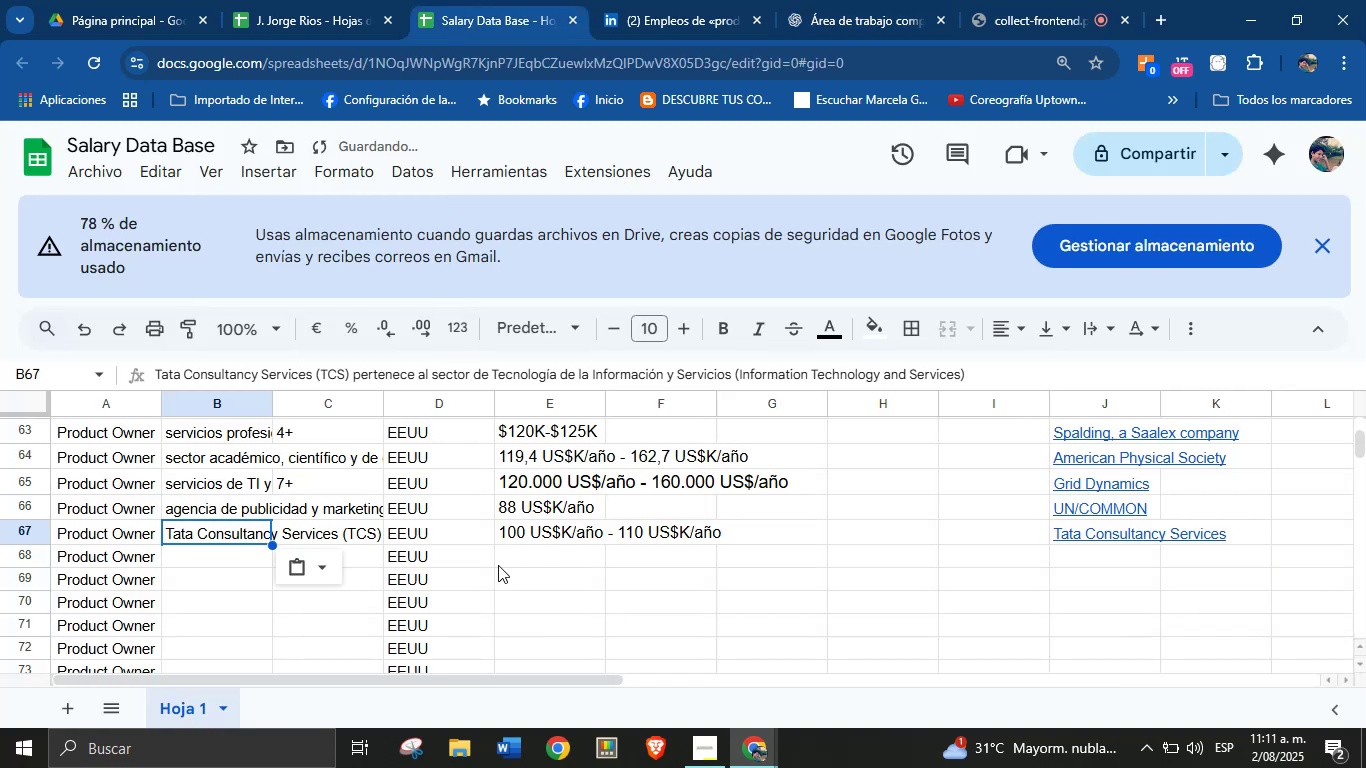 
left_click([207, 559])
 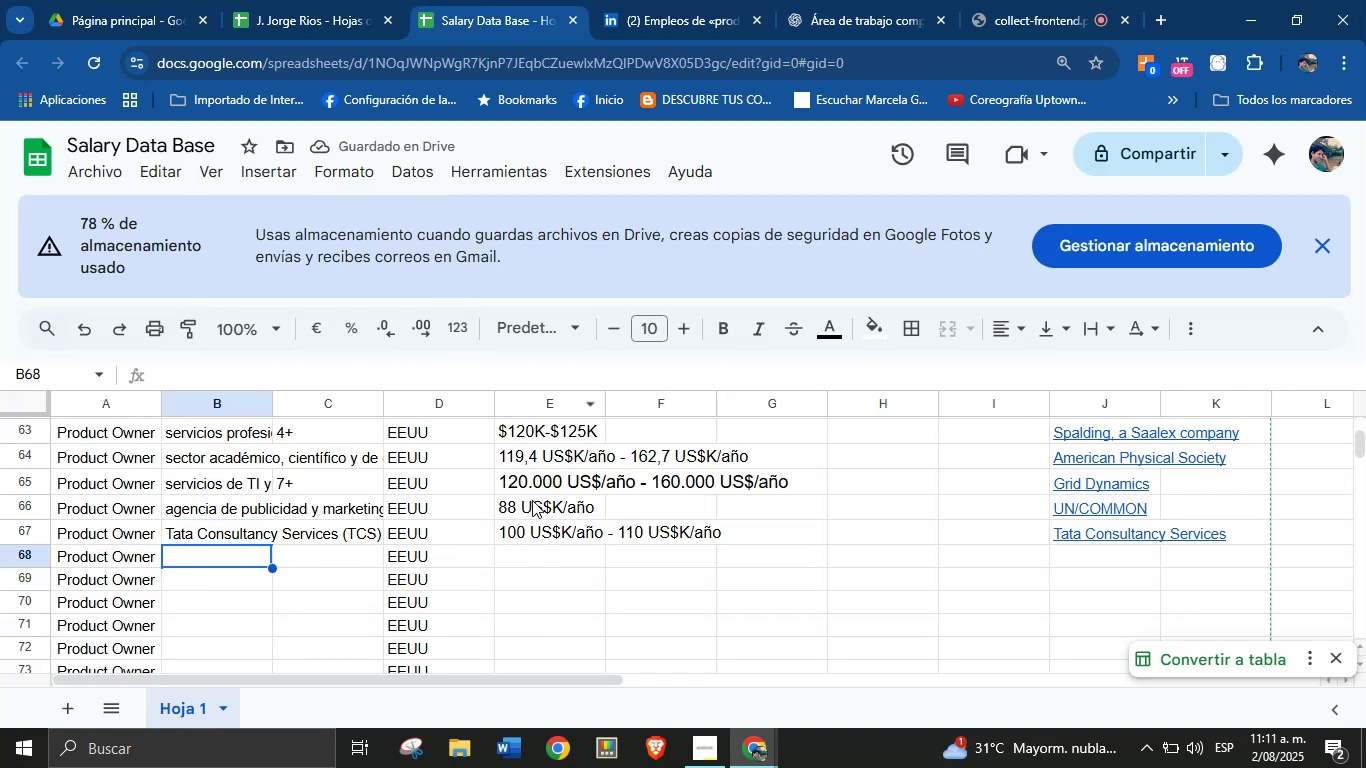 
left_click([640, 0])
 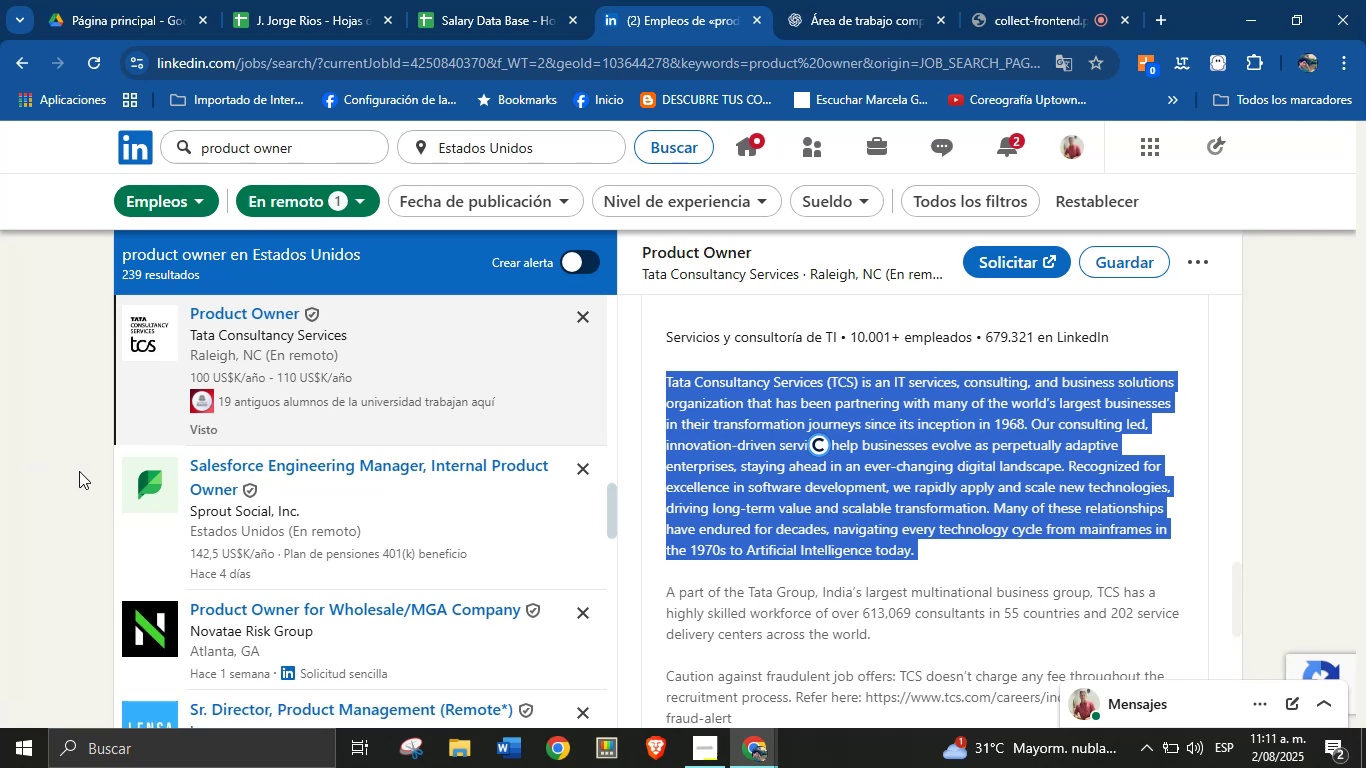 
wait(8.21)
 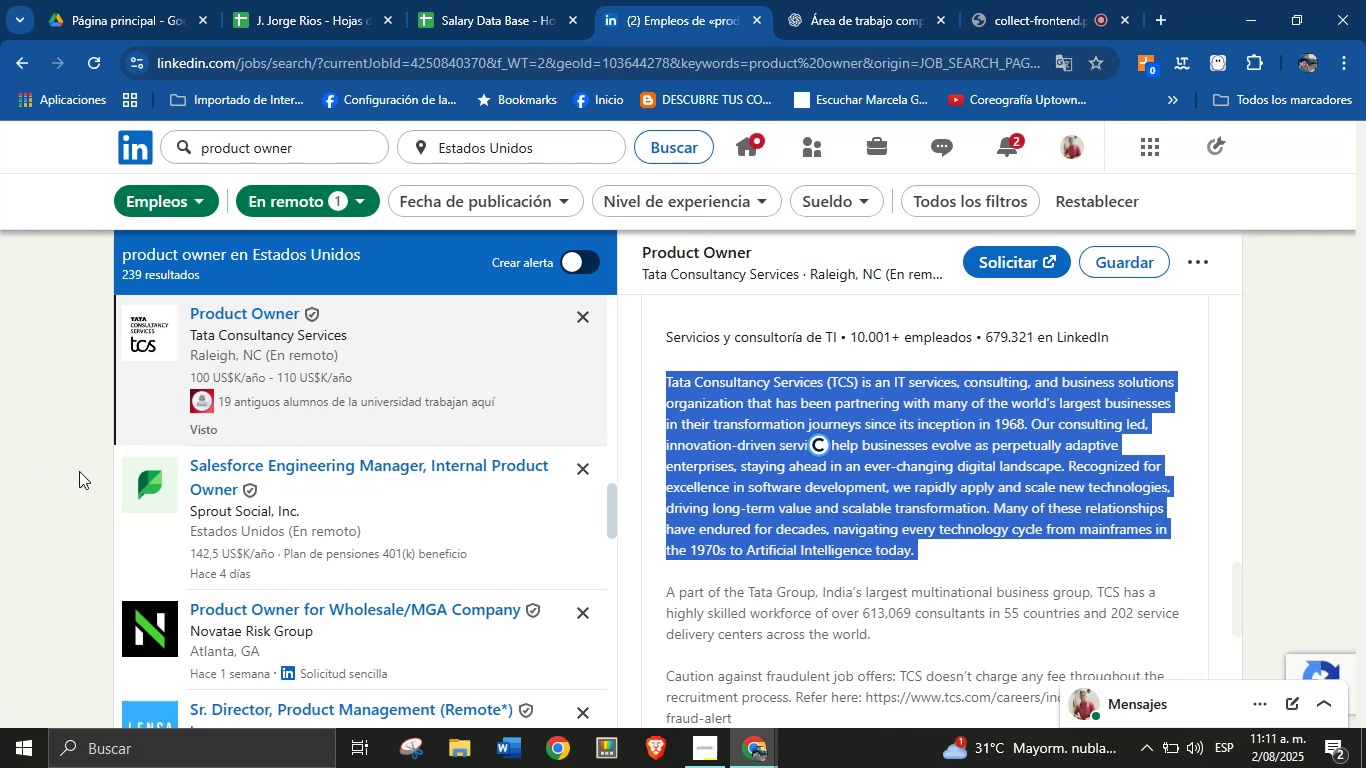 
left_click([89, 499])
 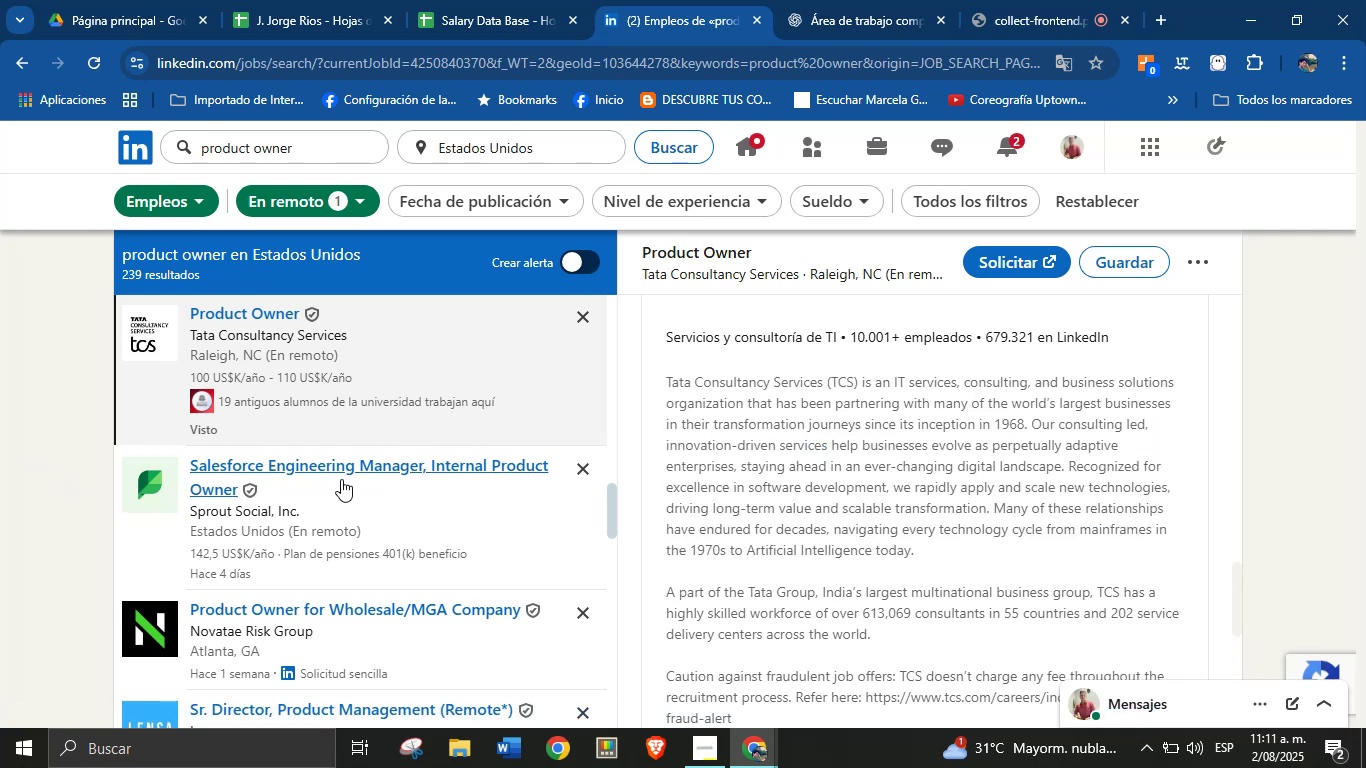 
left_click([343, 477])
 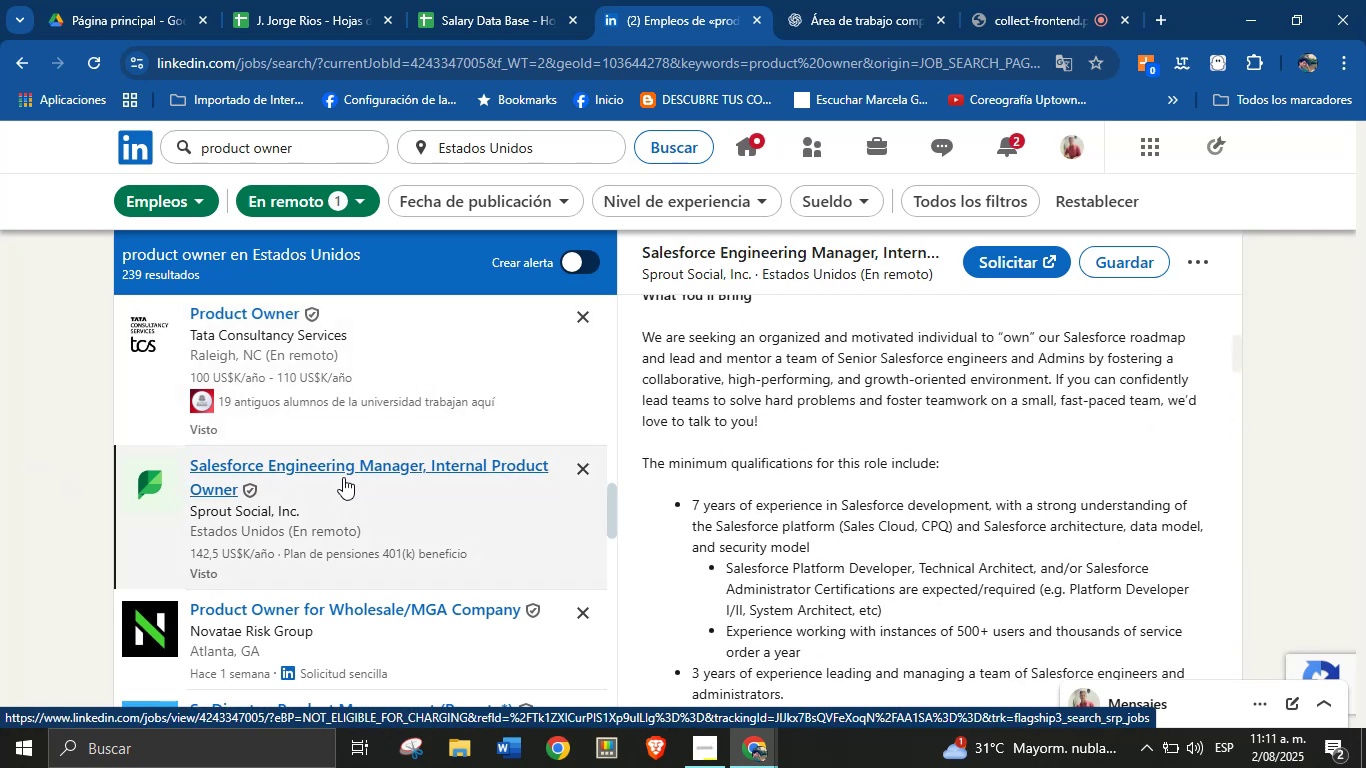 
scroll: coordinate [812, 409], scroll_direction: up, amount: 2.0
 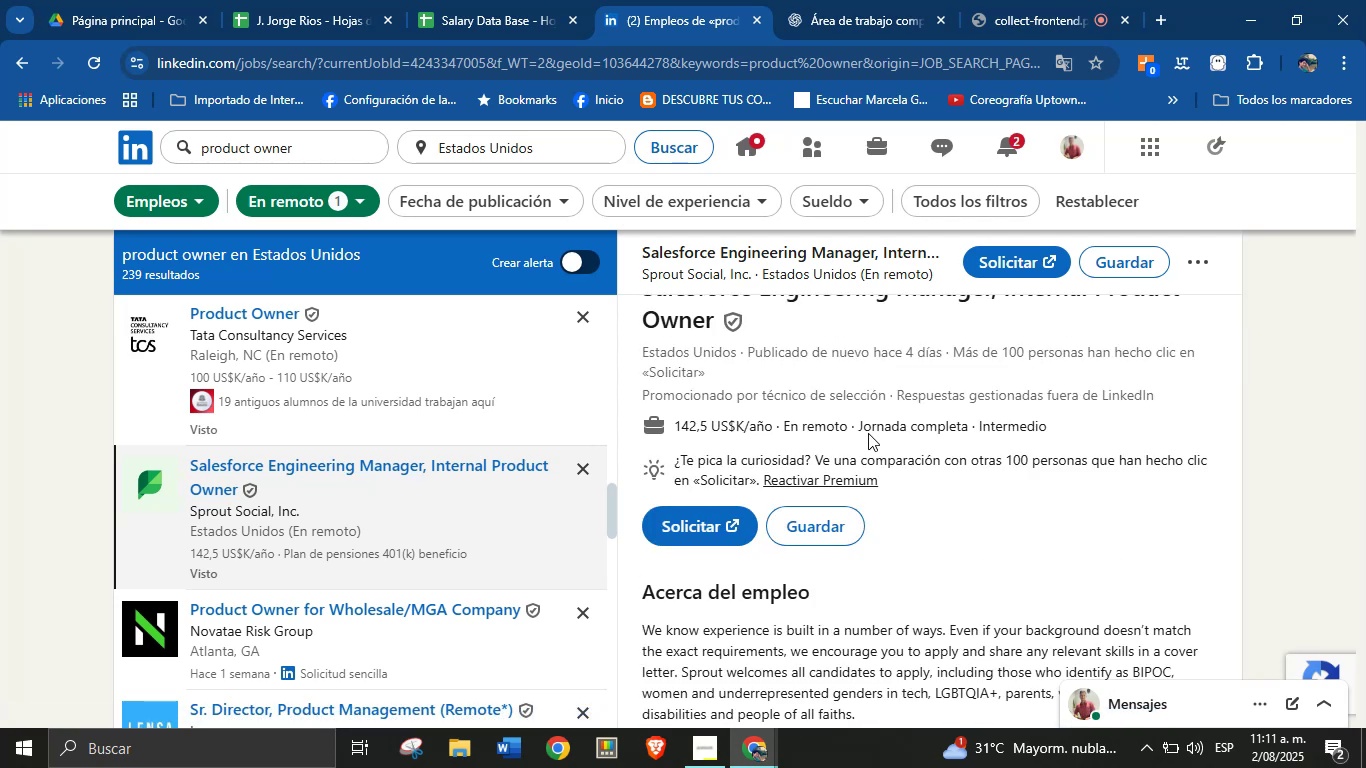 
scroll: coordinate [895, 498], scroll_direction: down, amount: 5.0
 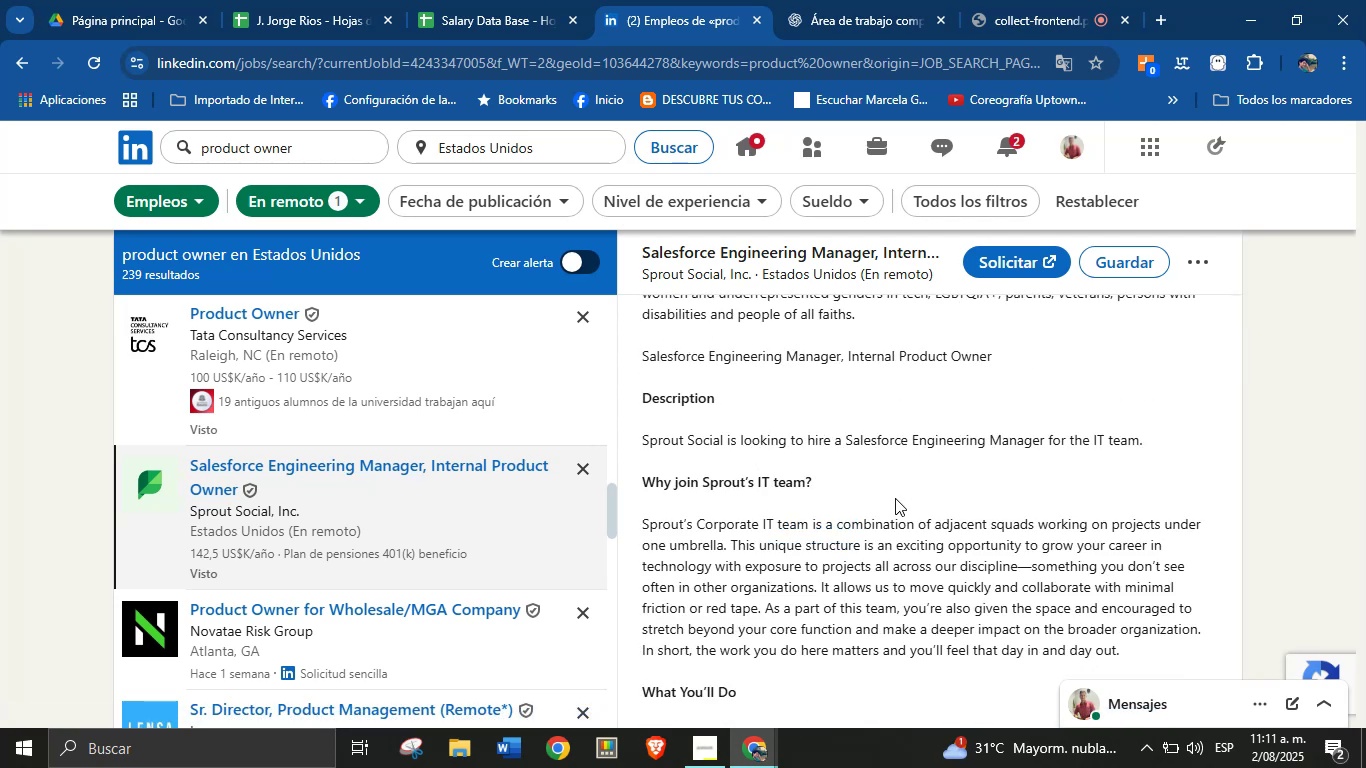 
scroll: coordinate [883, 485], scroll_direction: up, amount: 6.0
 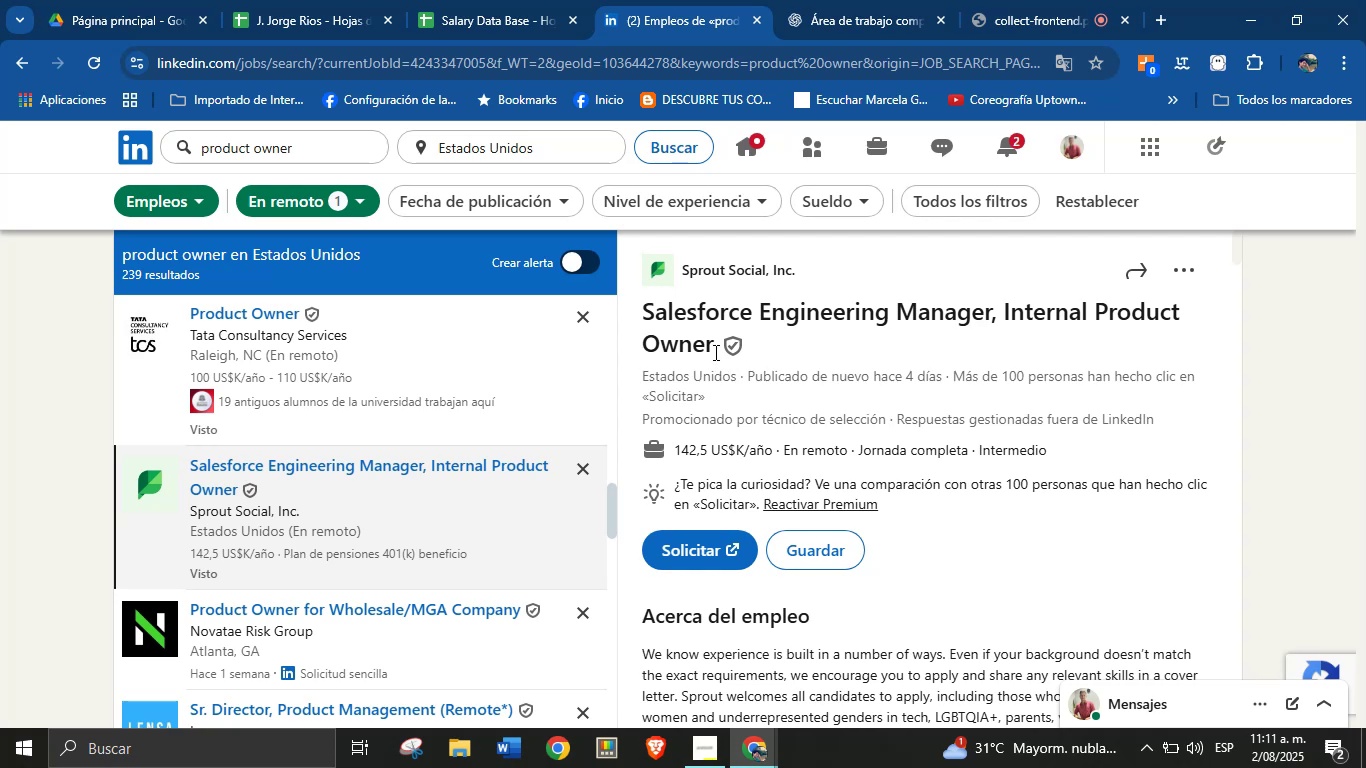 
scroll: coordinate [938, 488], scroll_direction: down, amount: 2.0
 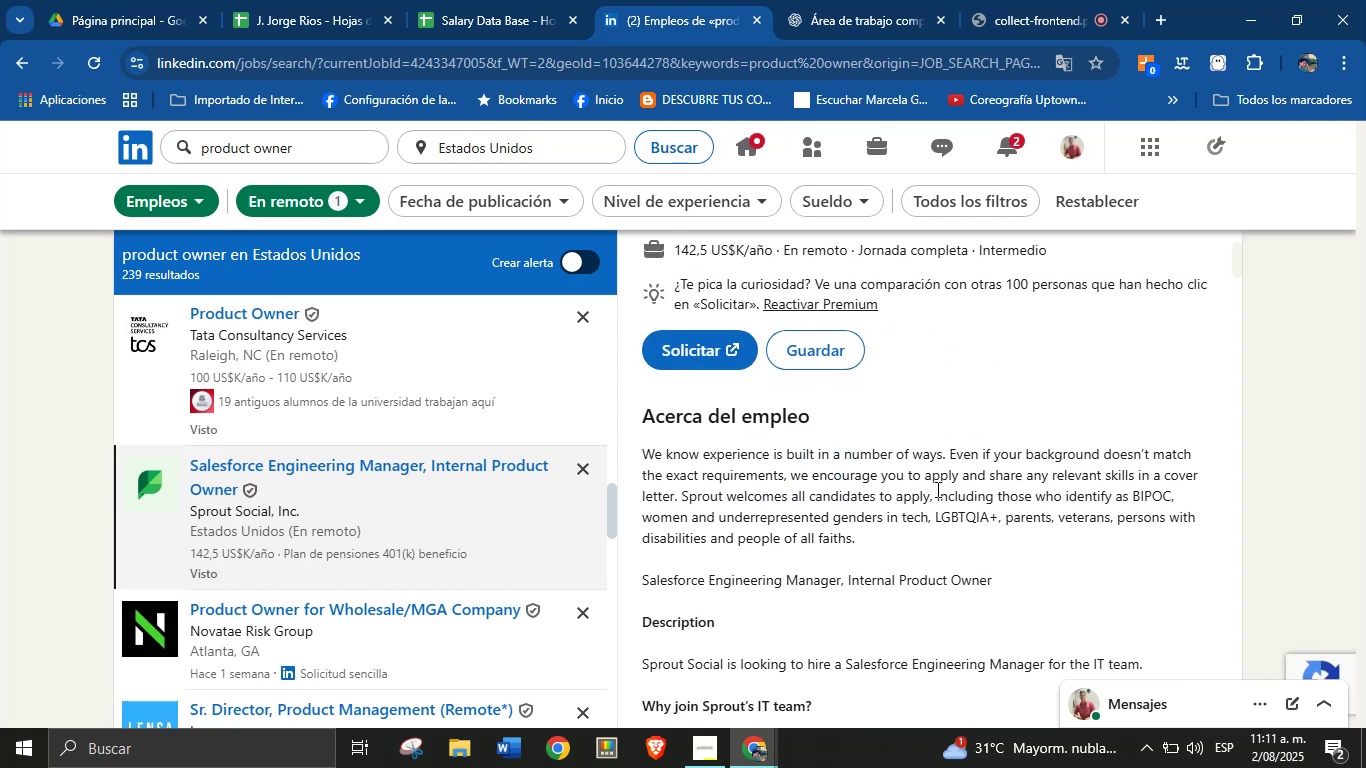 
scroll: coordinate [851, 446], scroll_direction: none, amount: 0.0
 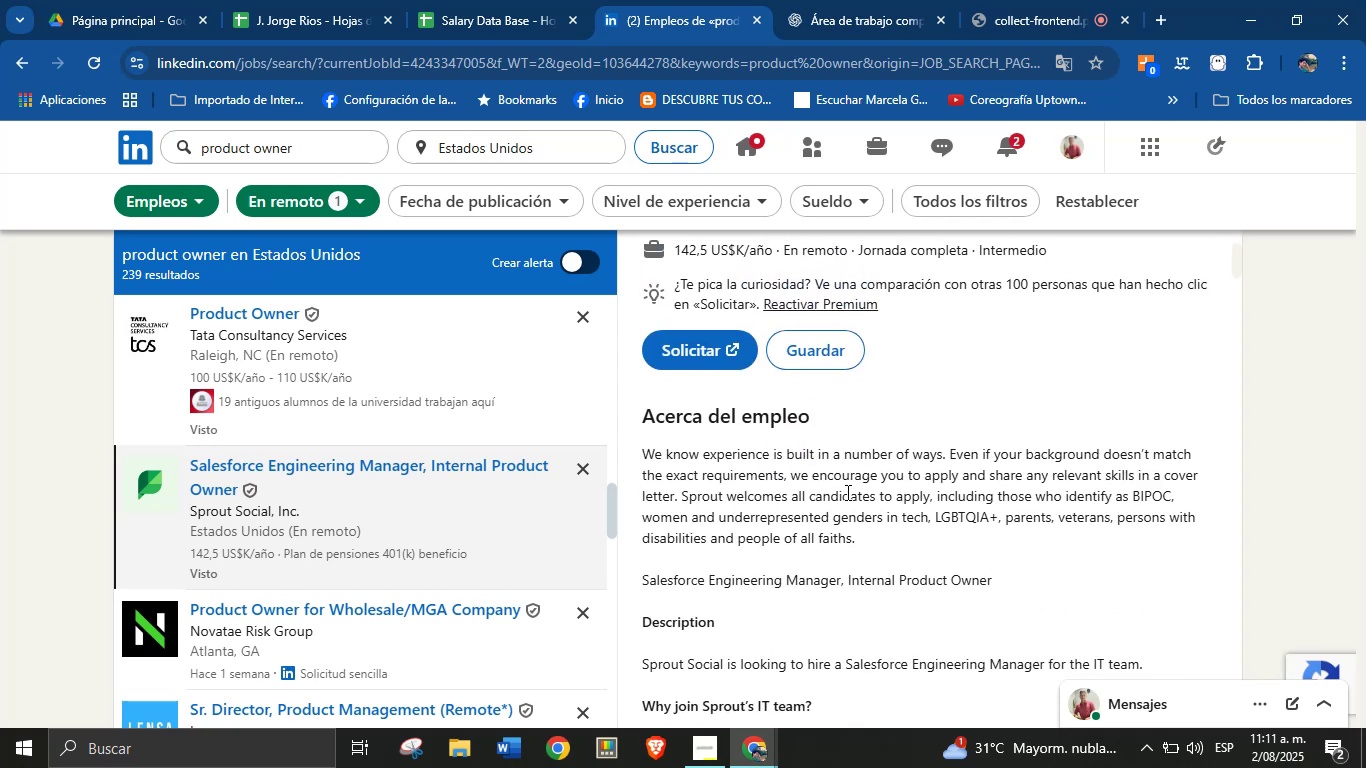 
double_click([844, 493])
 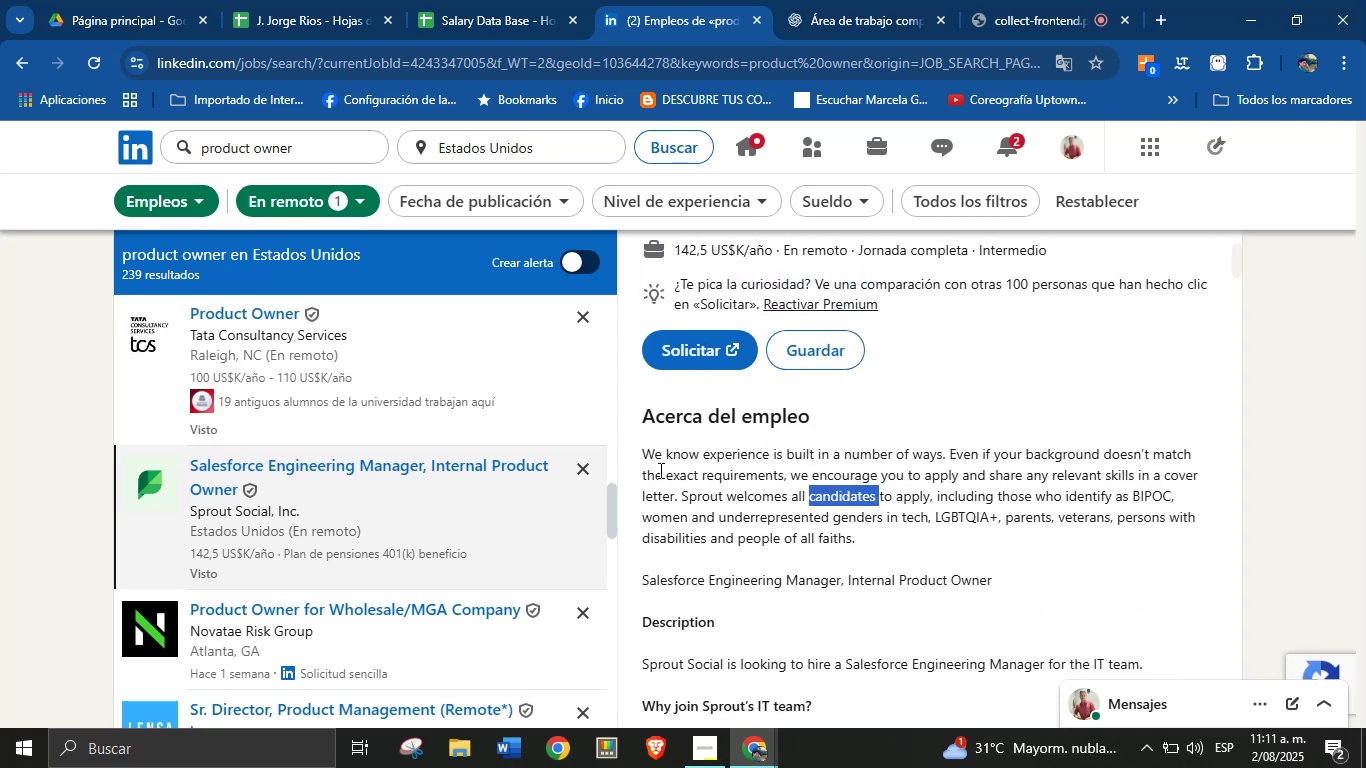 
left_click([659, 470])
 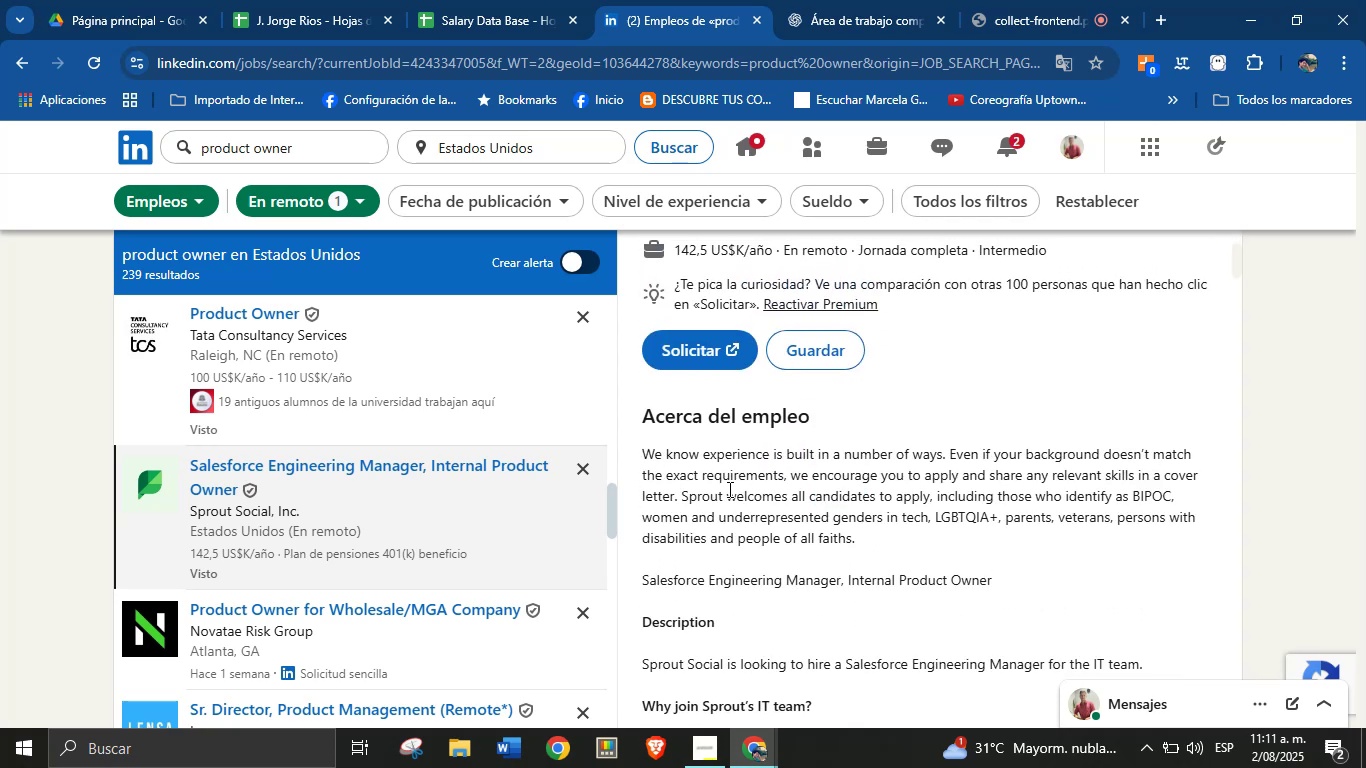 
double_click([728, 489])
 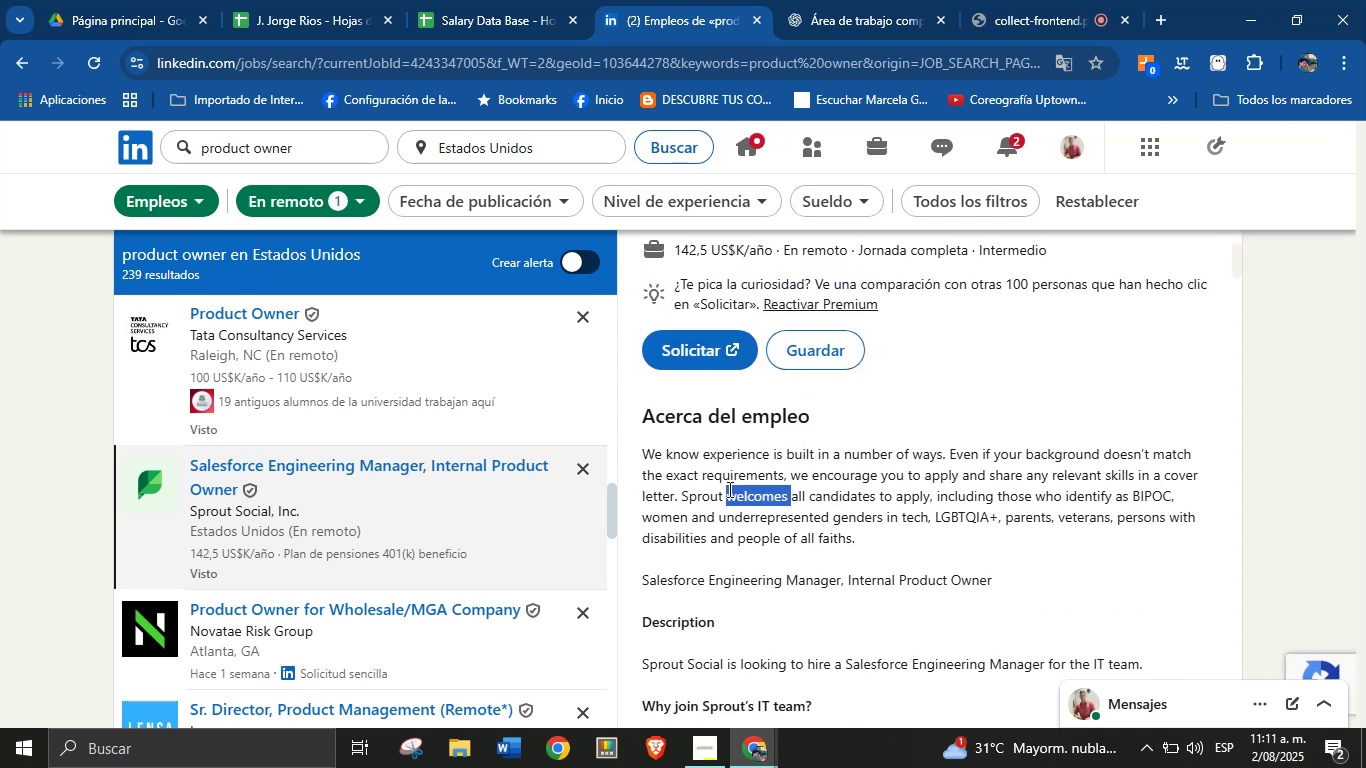 
triple_click([728, 489])
 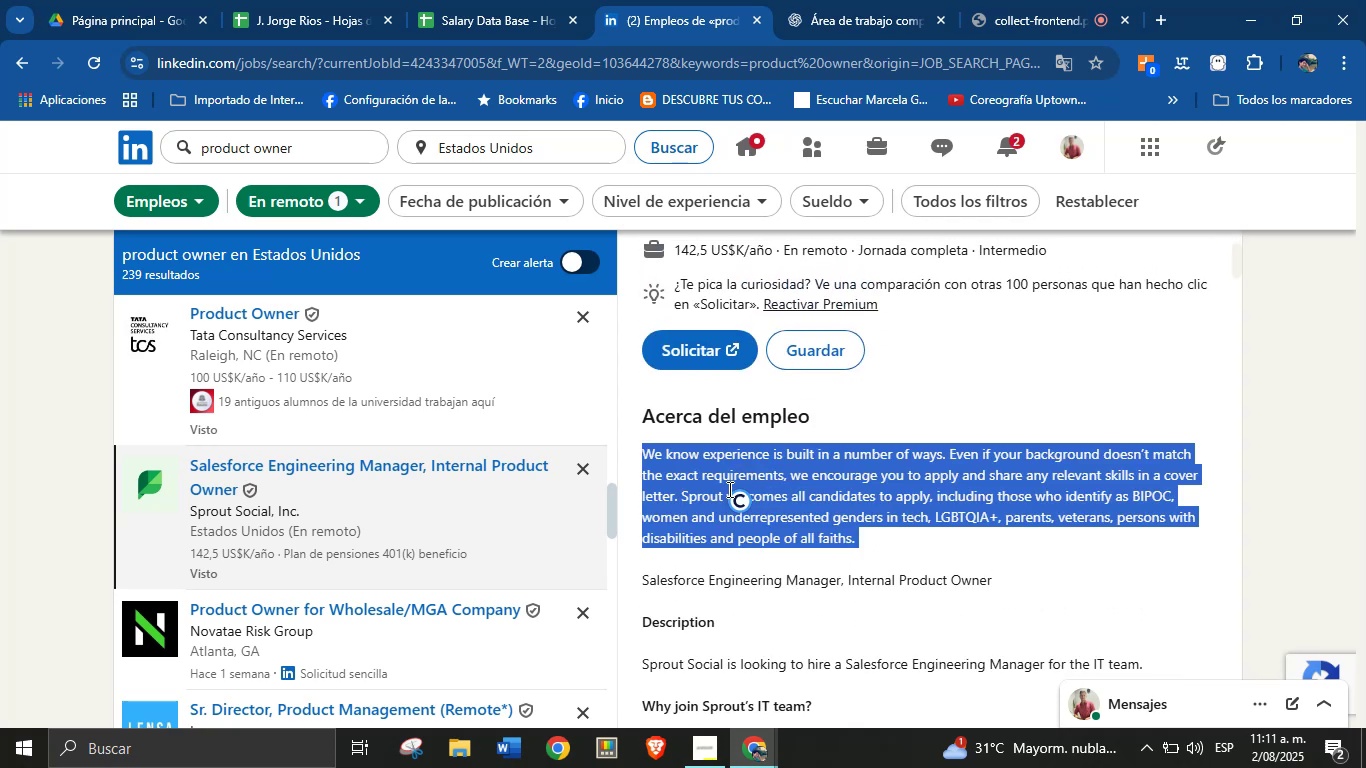 
key(Control+C)
 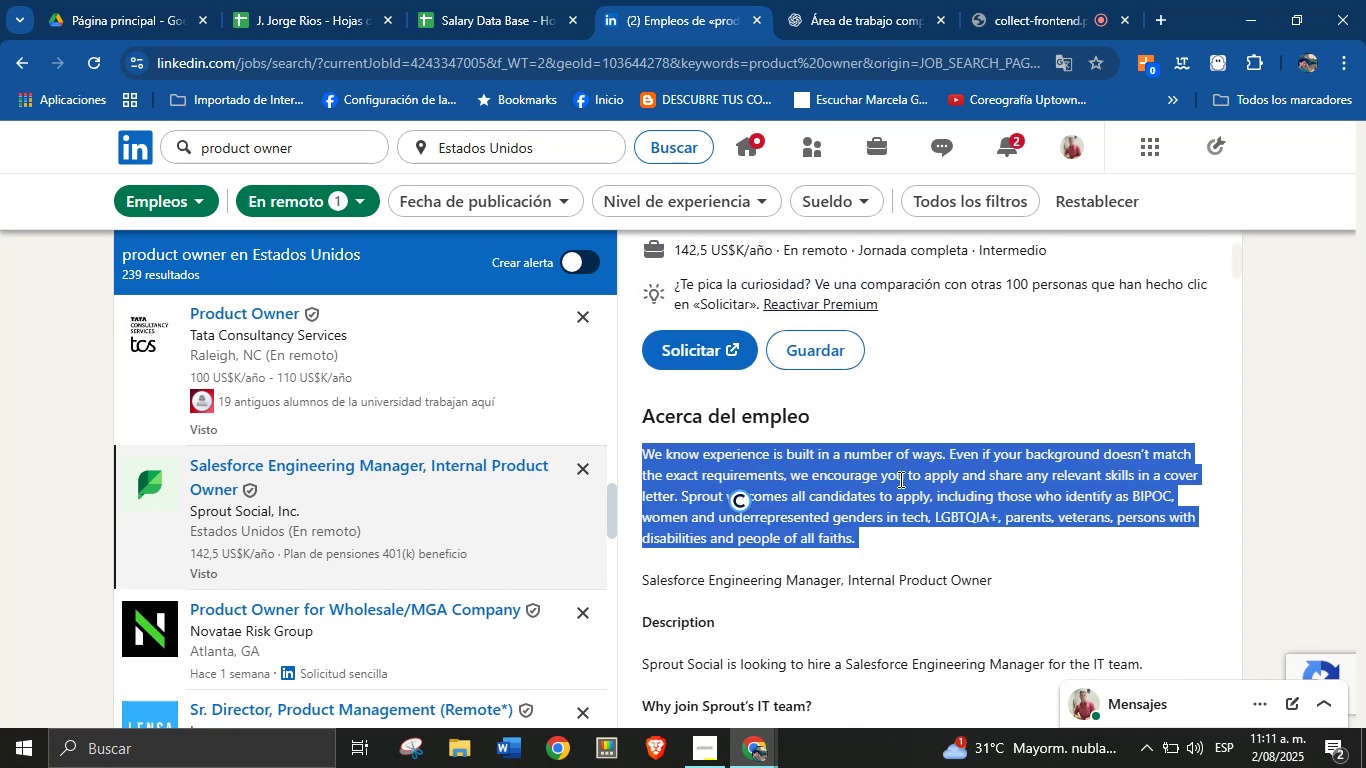 
scroll: coordinate [915, 530], scroll_direction: down, amount: 9.0
 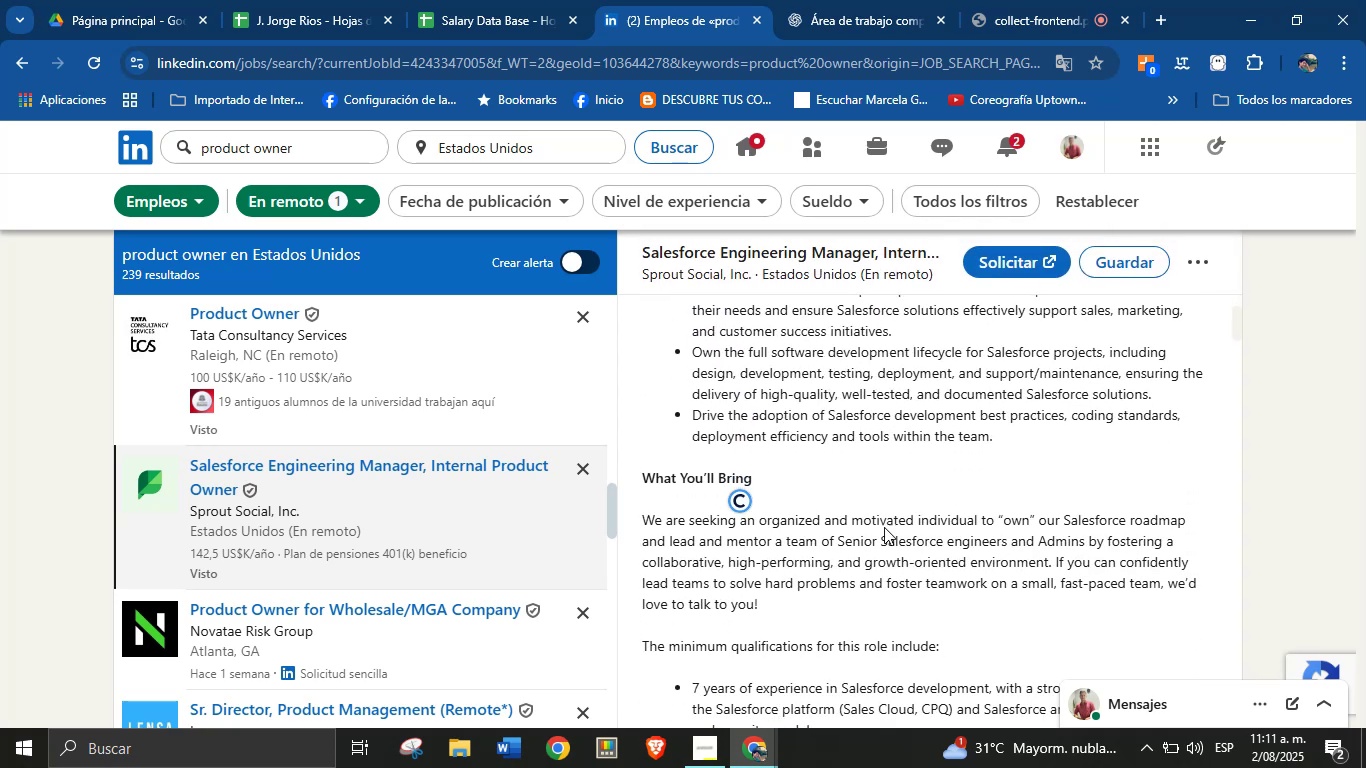 
left_click([833, 526])
 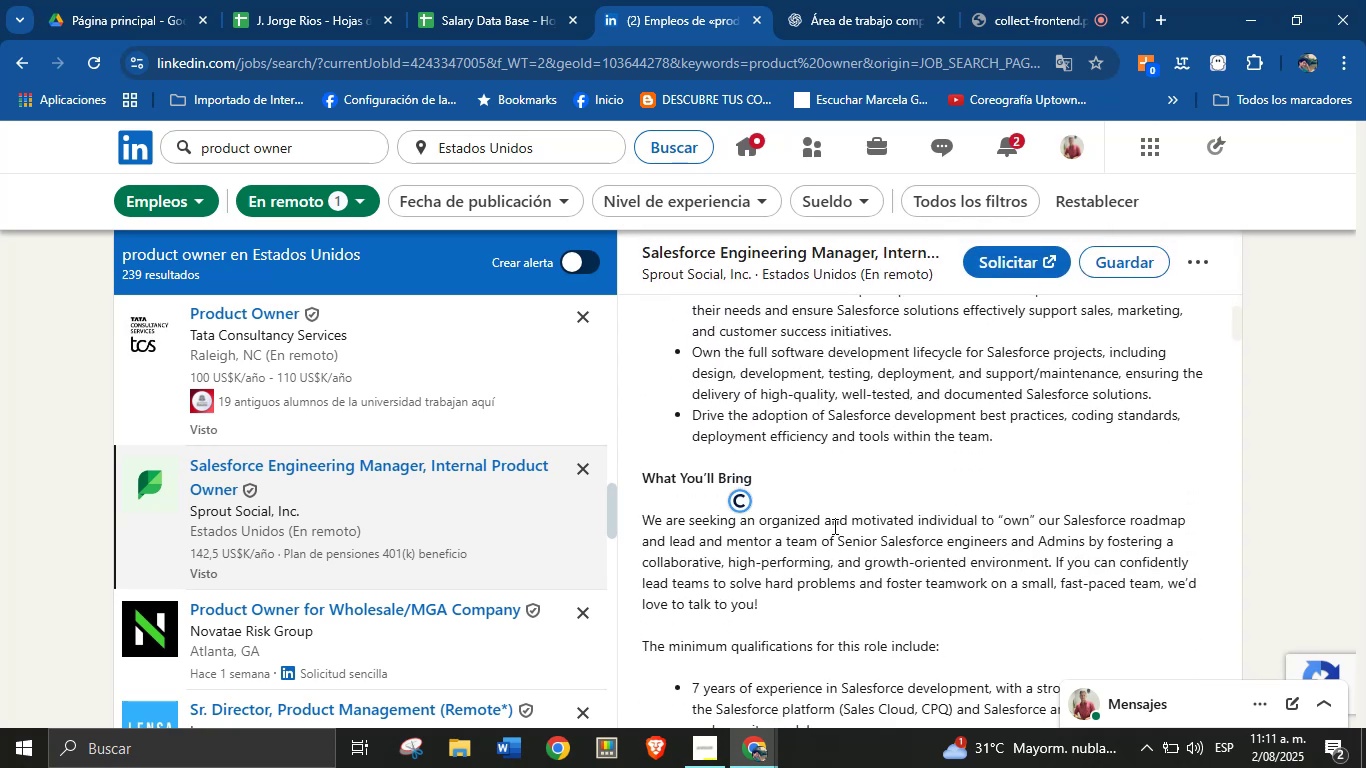 
scroll: coordinate [833, 526], scroll_direction: down, amount: 2.0
 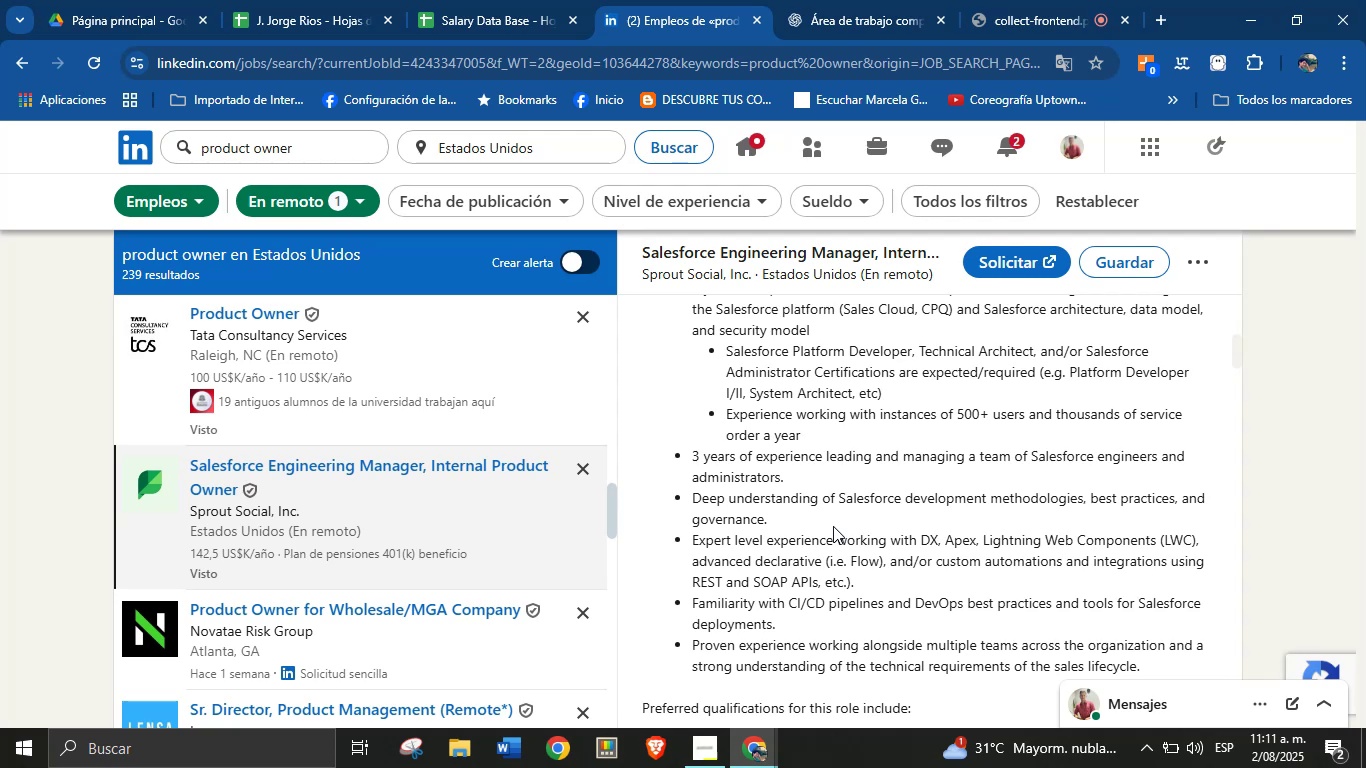 
scroll: coordinate [782, 557], scroll_direction: up, amount: 15.0
 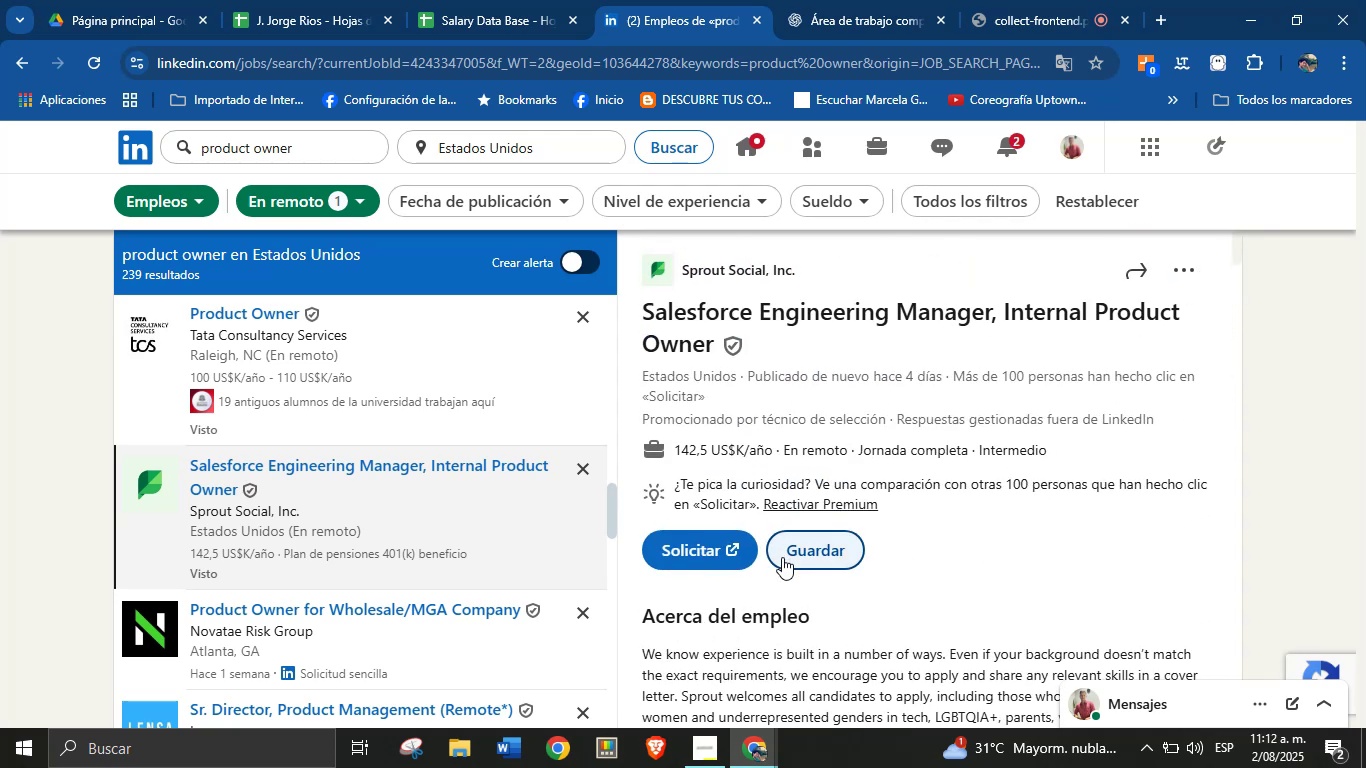 
scroll: coordinate [782, 591], scroll_direction: down, amount: 2.0
 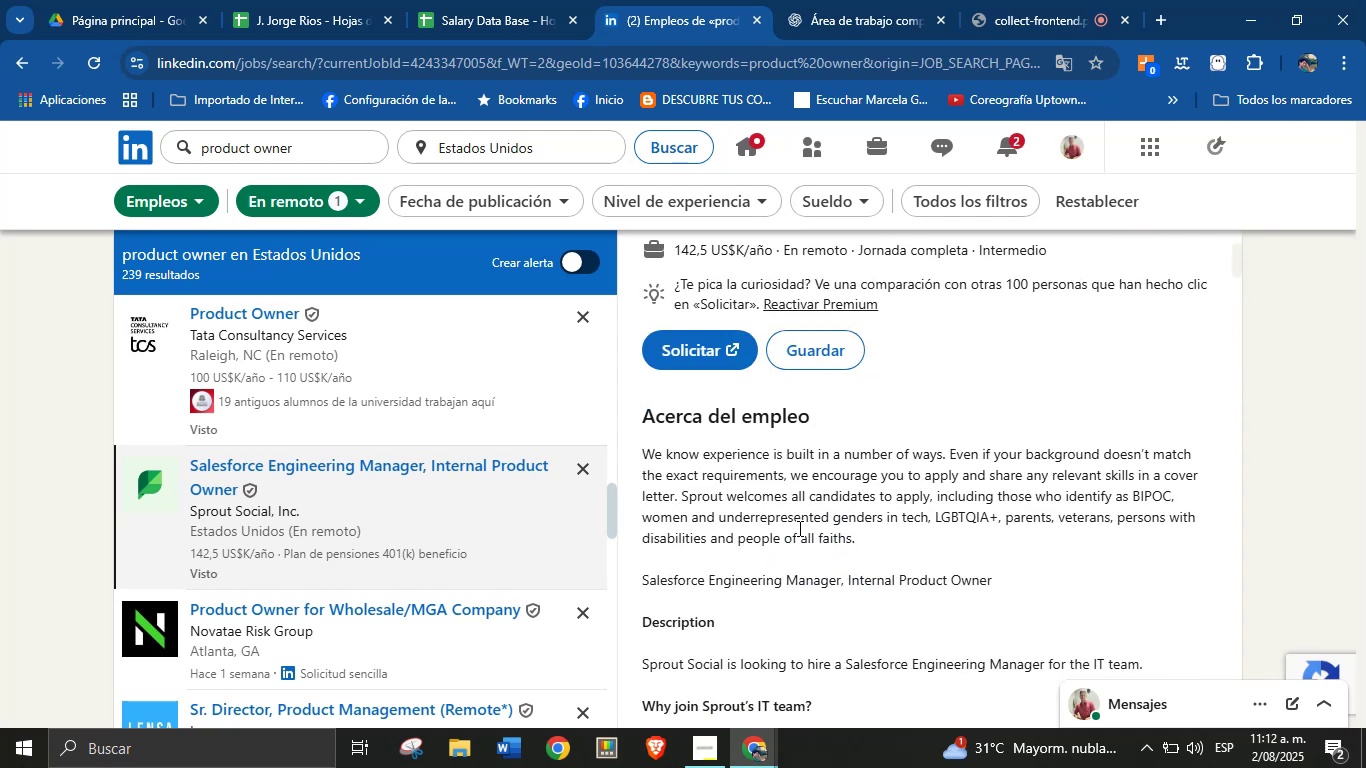 
double_click([795, 533])
 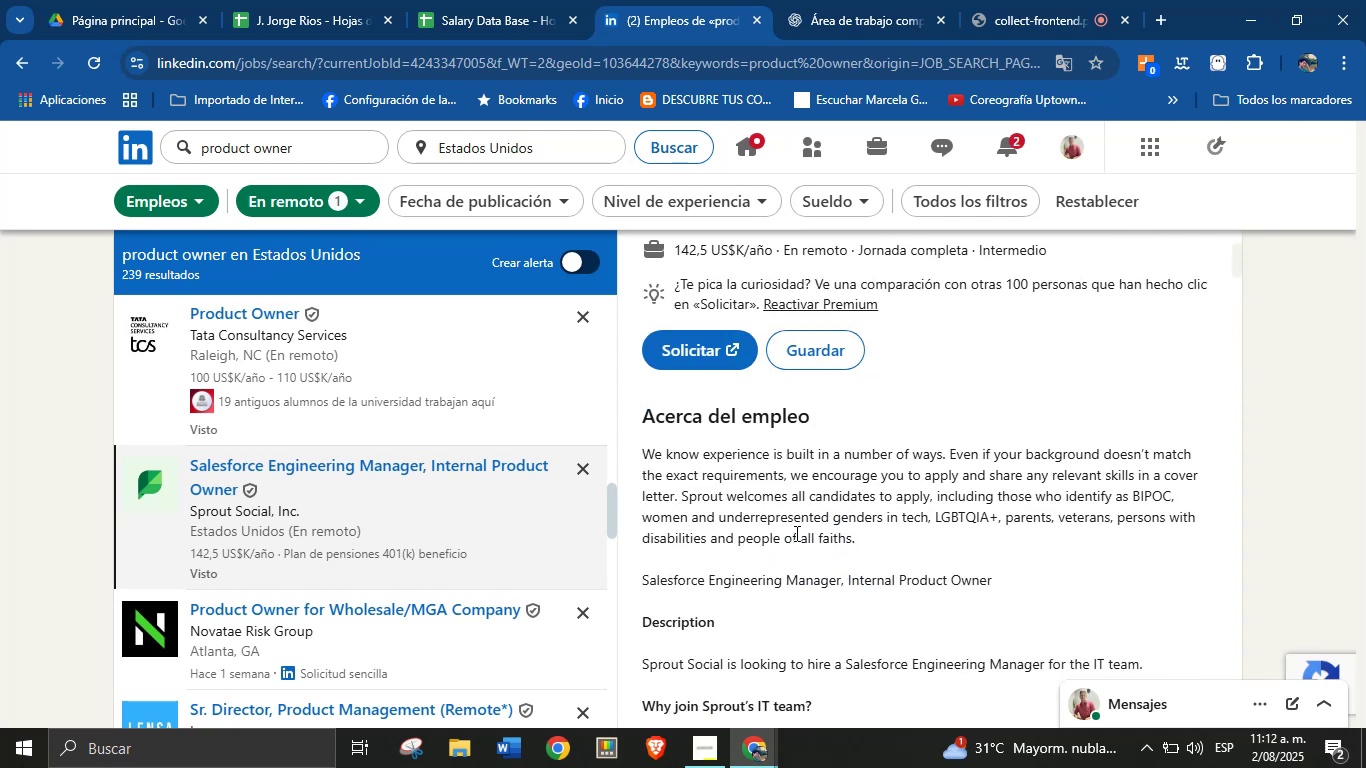 
triple_click([795, 533])
 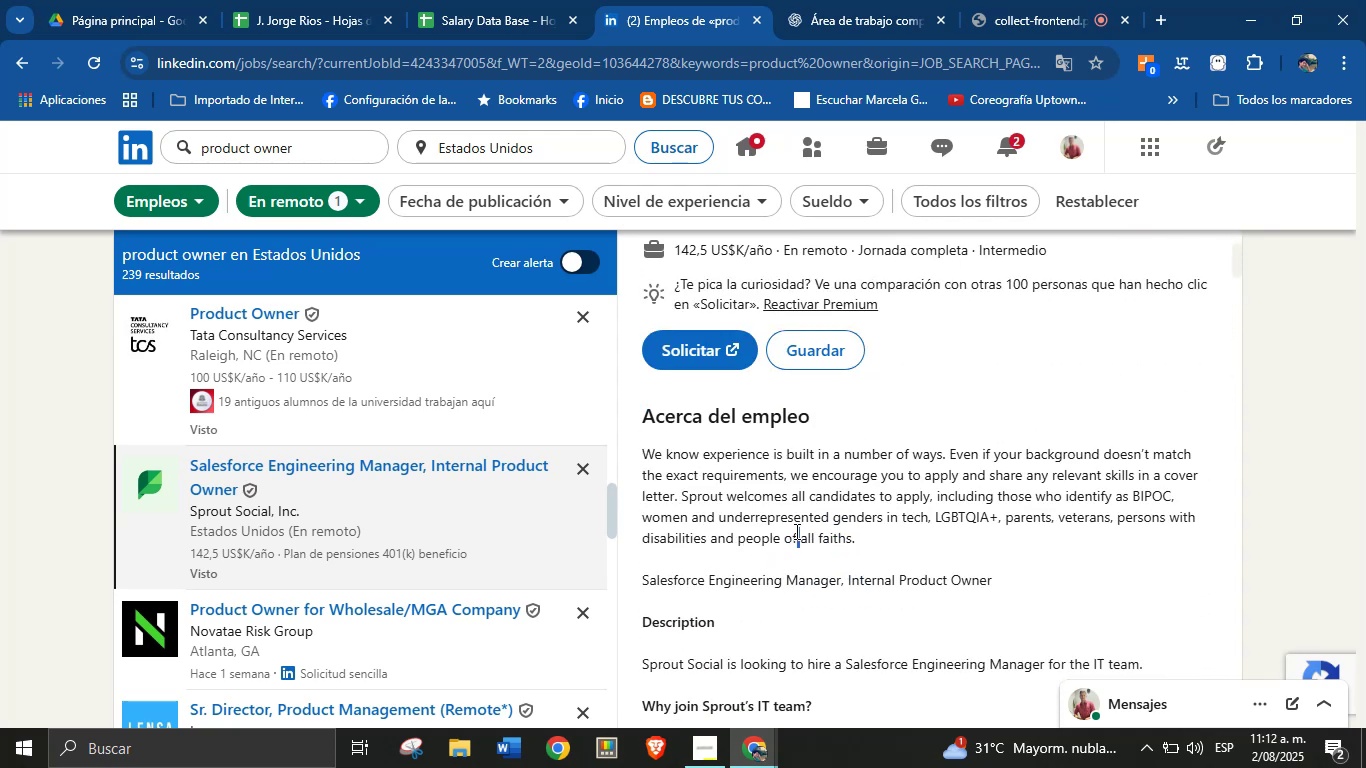 
triple_click([797, 524])
 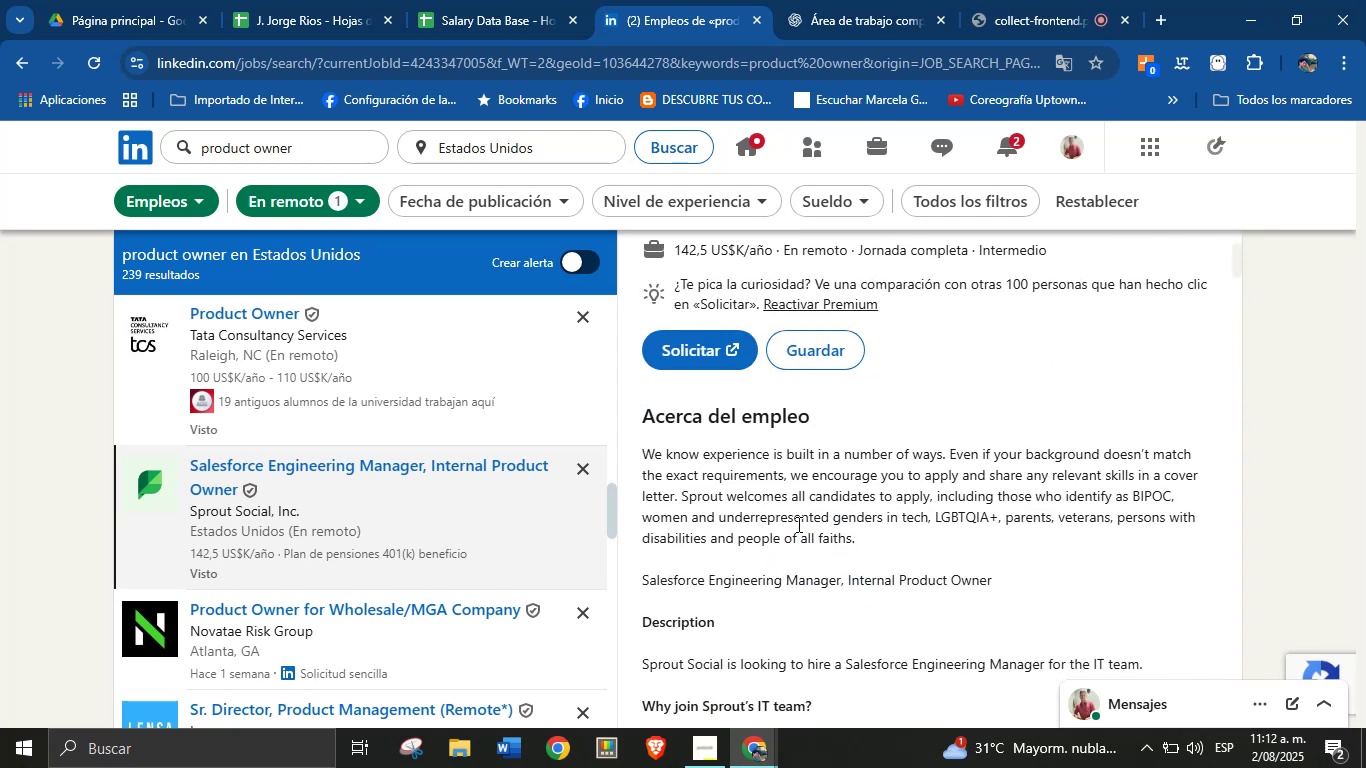 
triple_click([797, 524])
 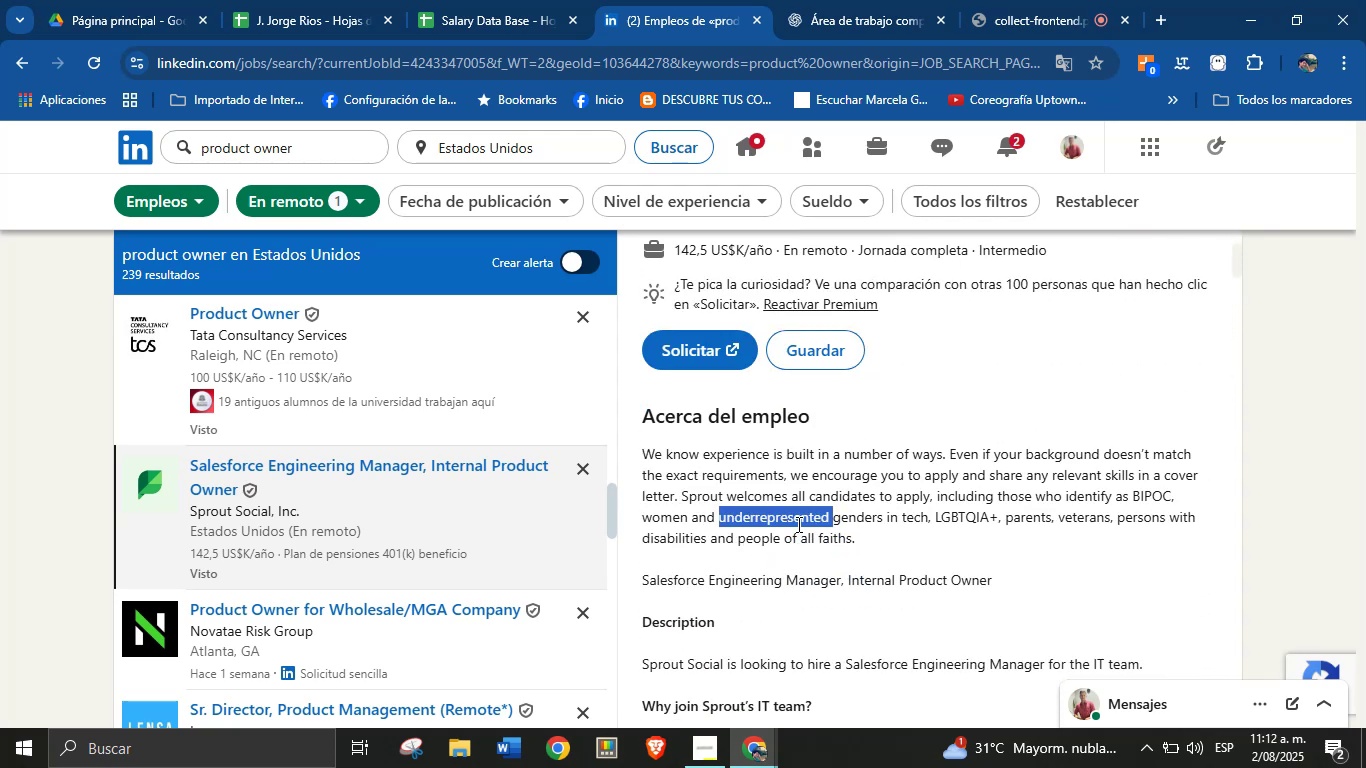 
triple_click([797, 524])
 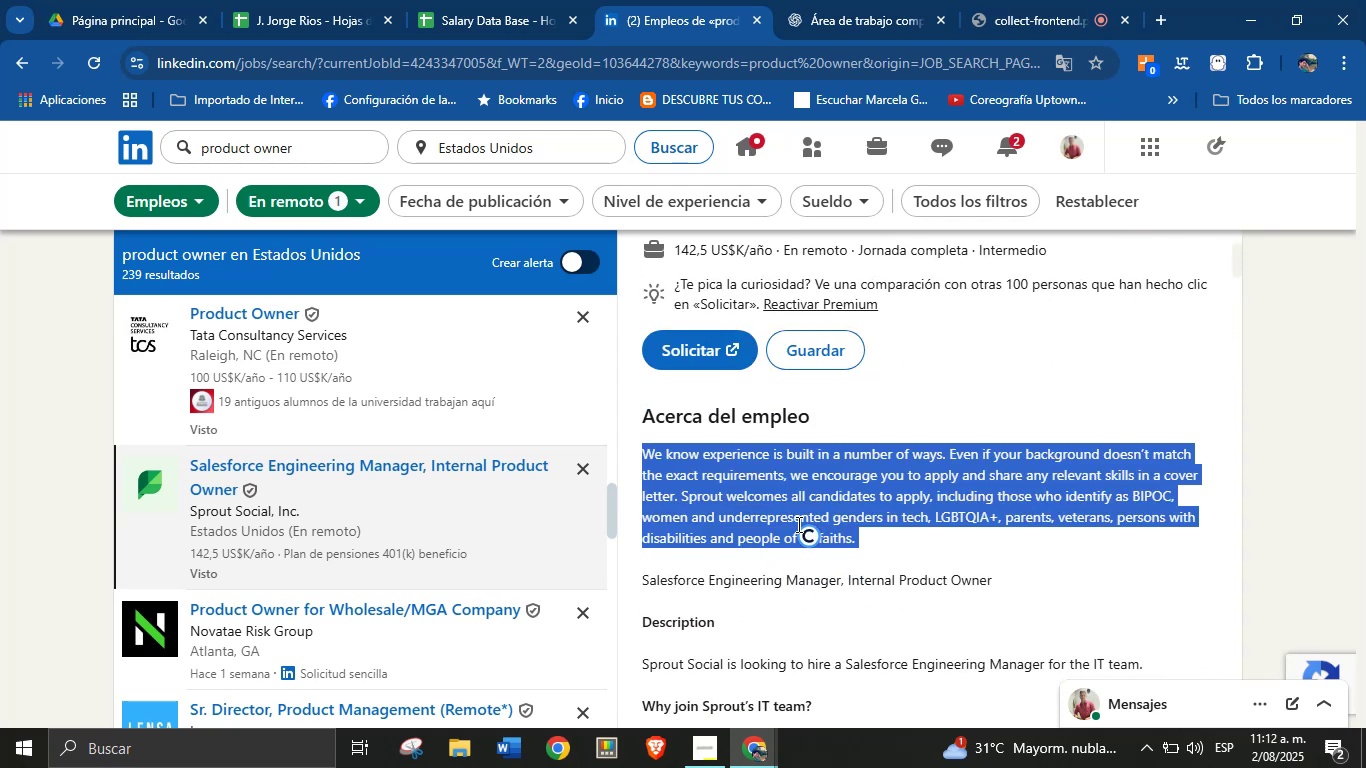 
hold_key(key=ControlLeft, duration=0.41)
 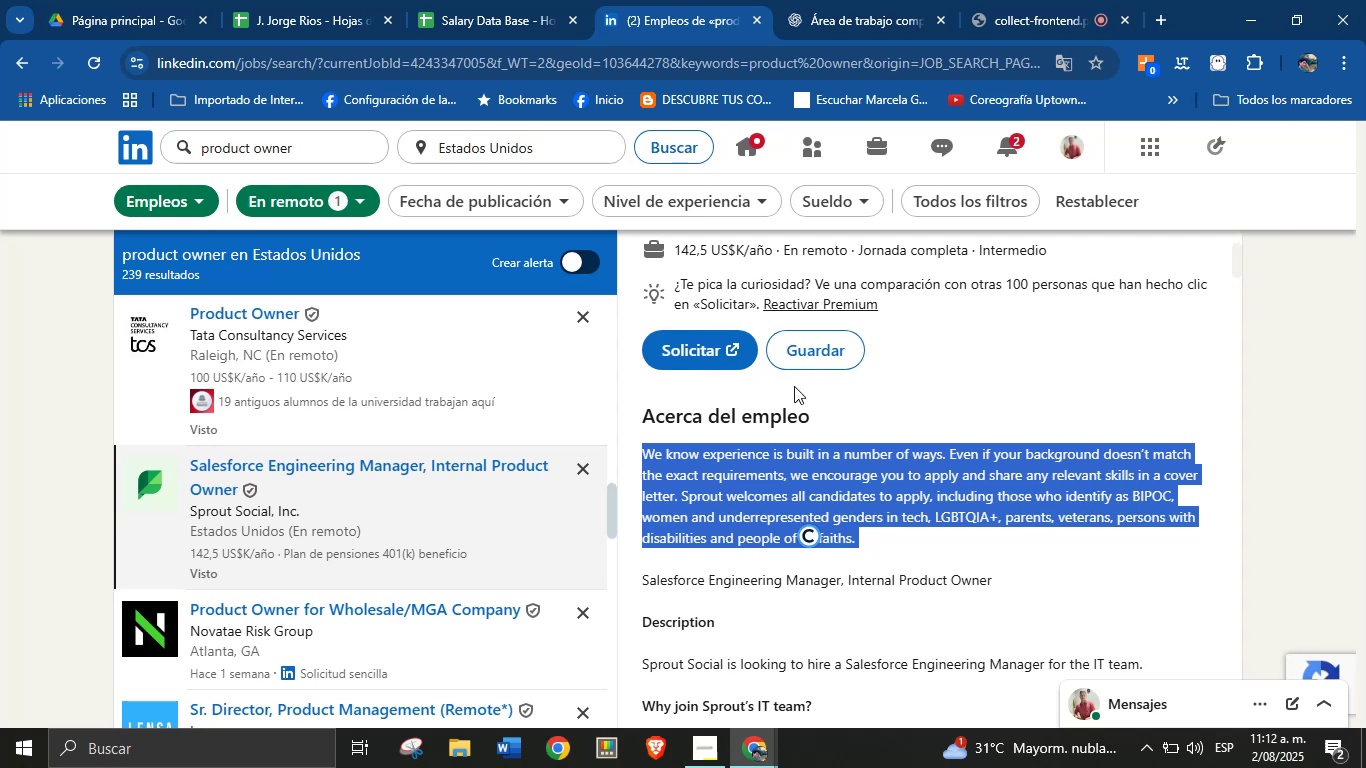 
scroll: coordinate [800, 437], scroll_direction: up, amount: 9.0
 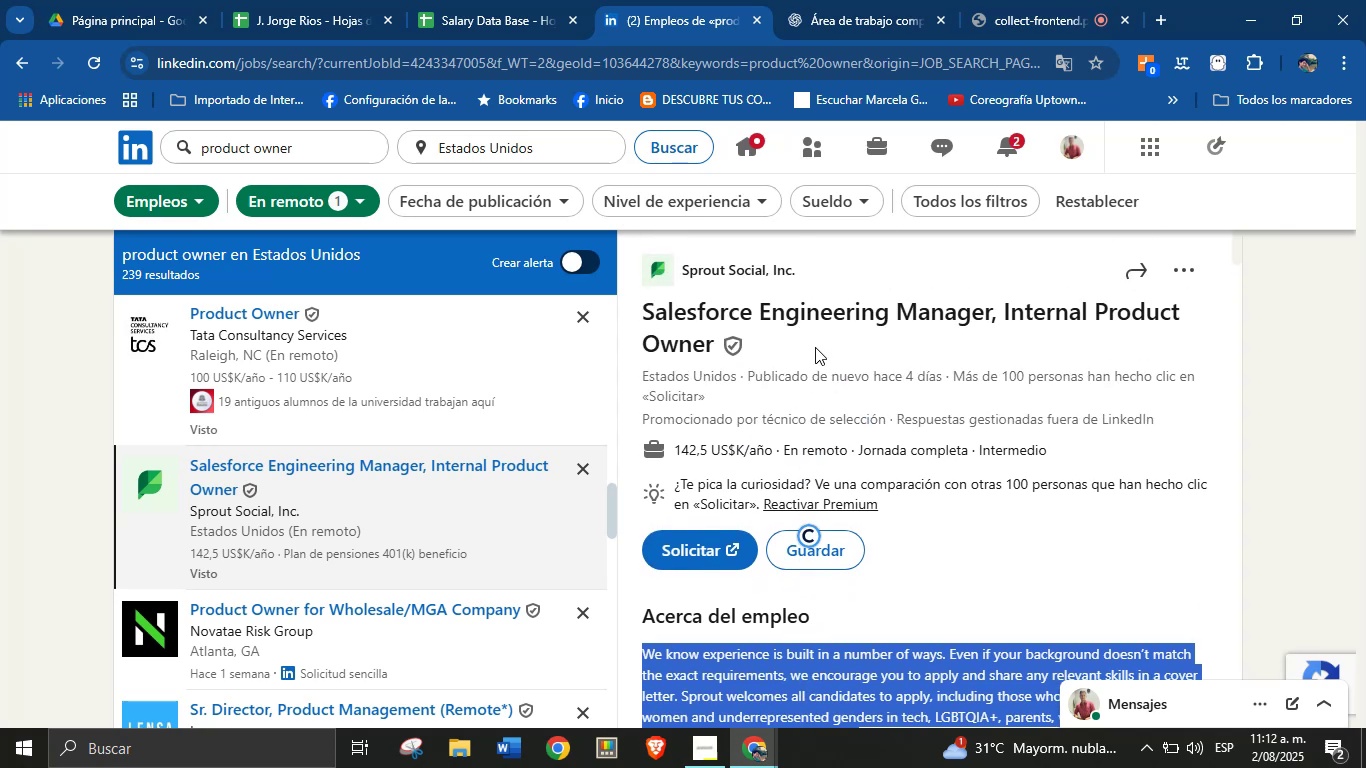 
left_click([831, 383])
 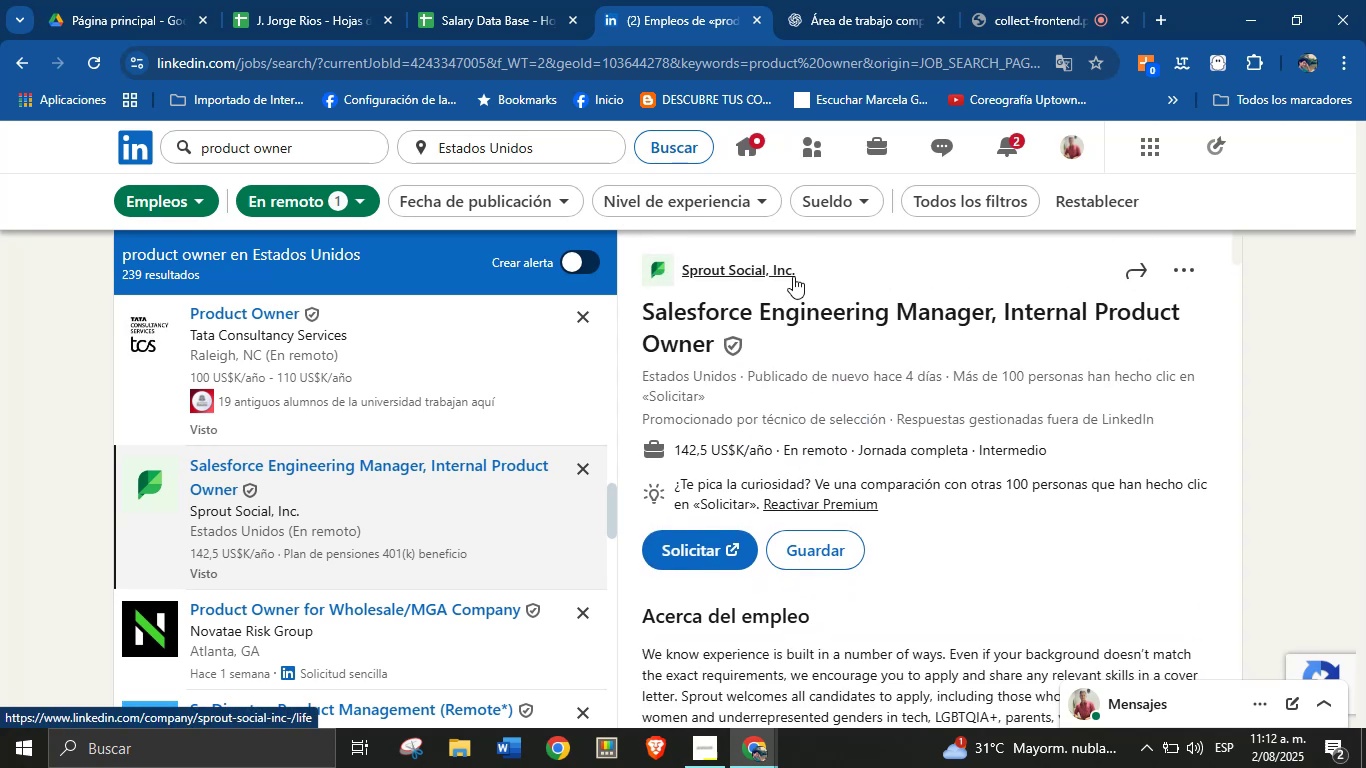 
left_click_drag(start_coordinate=[799, 275], to_coordinate=[687, 269])
 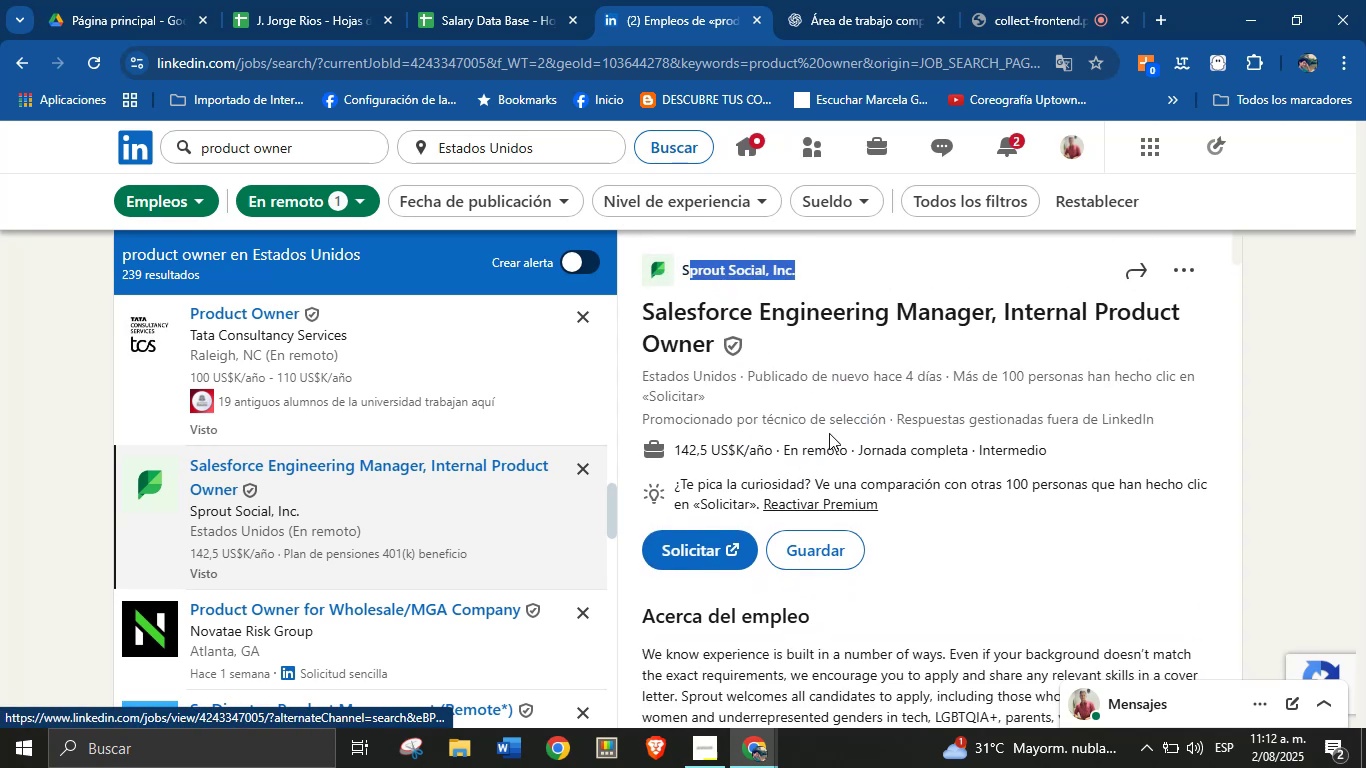 
left_click([863, 422])
 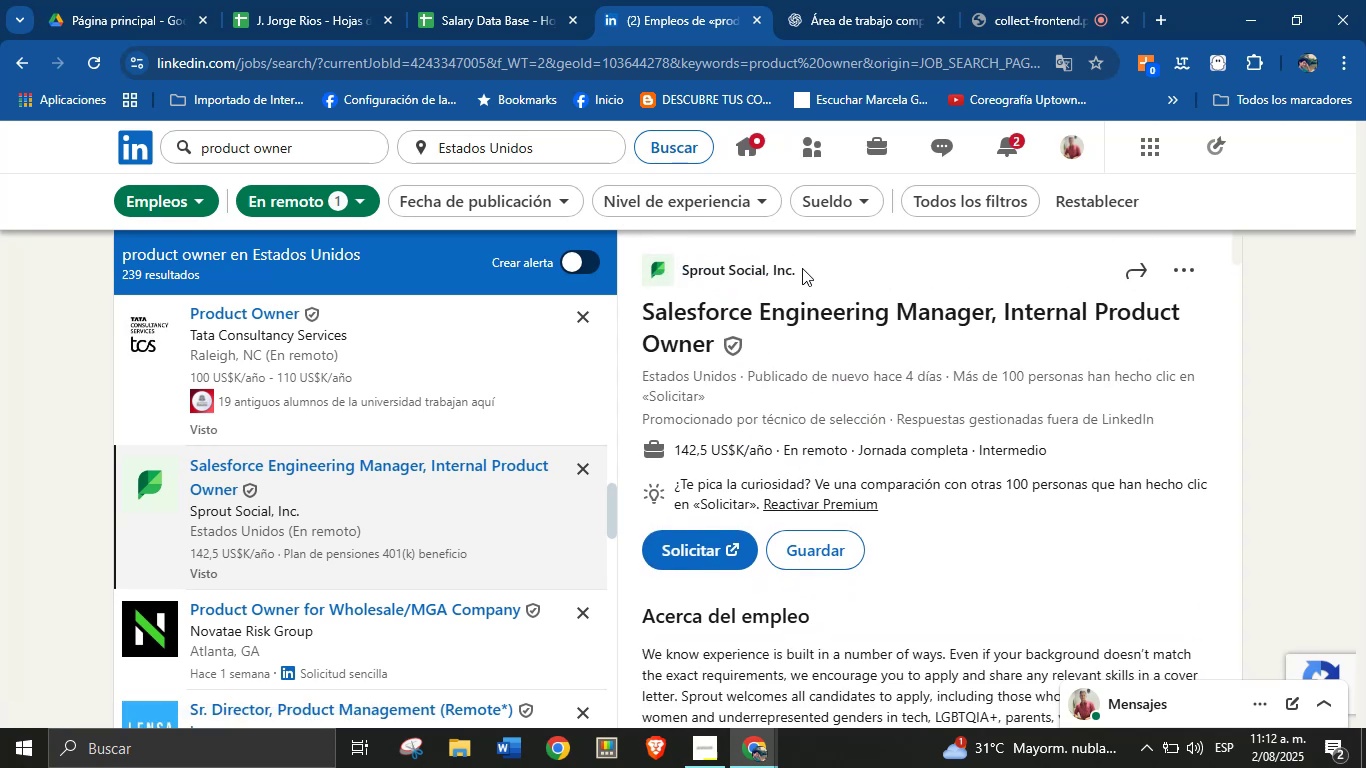 
left_click_drag(start_coordinate=[803, 268], to_coordinate=[683, 268])
 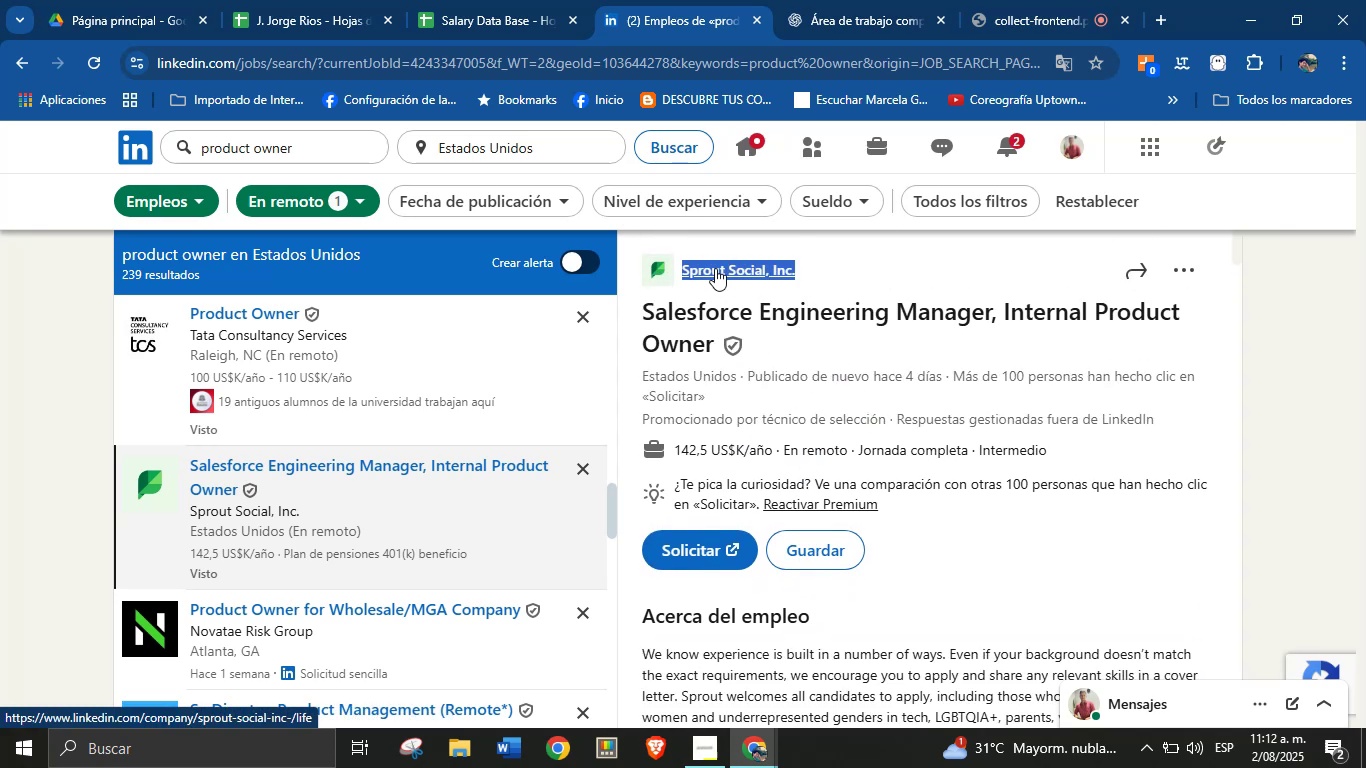 
key(Control+C)
 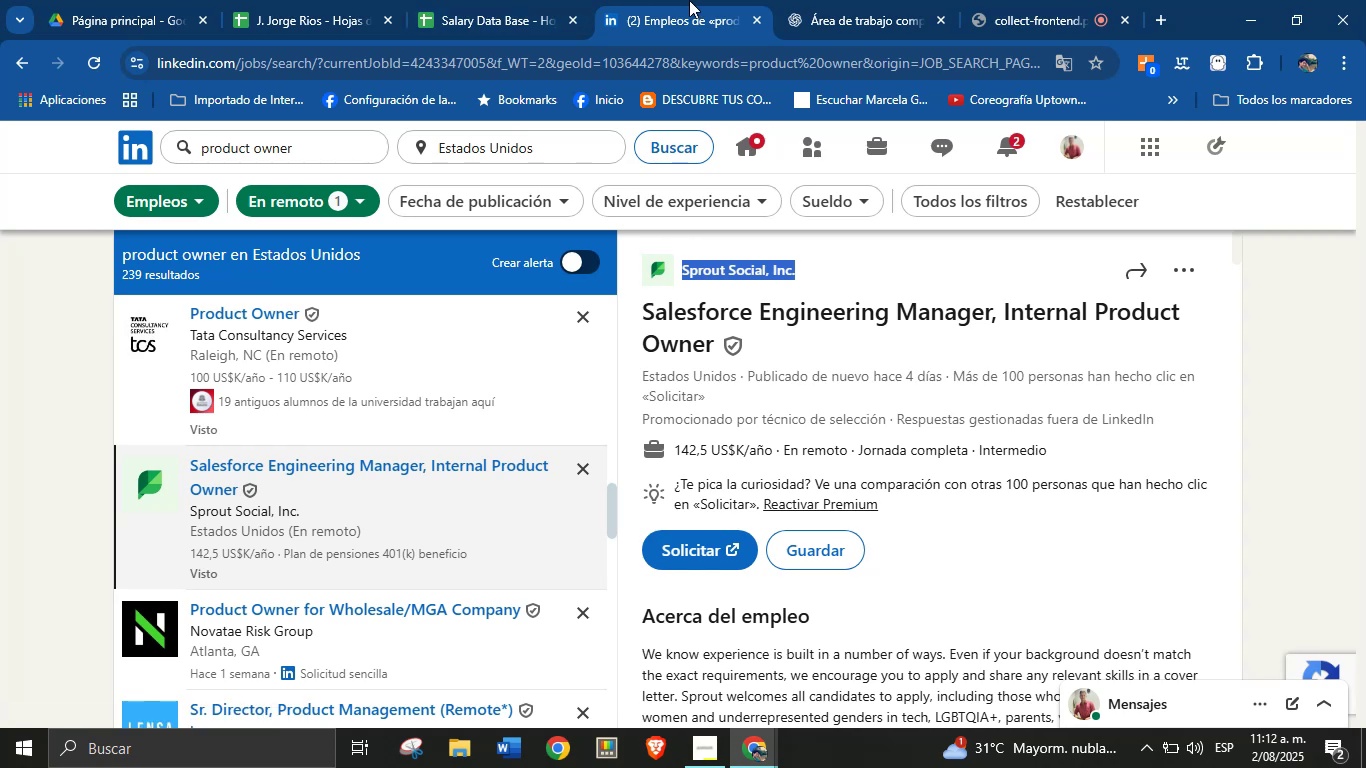 
left_click([500, 0])
 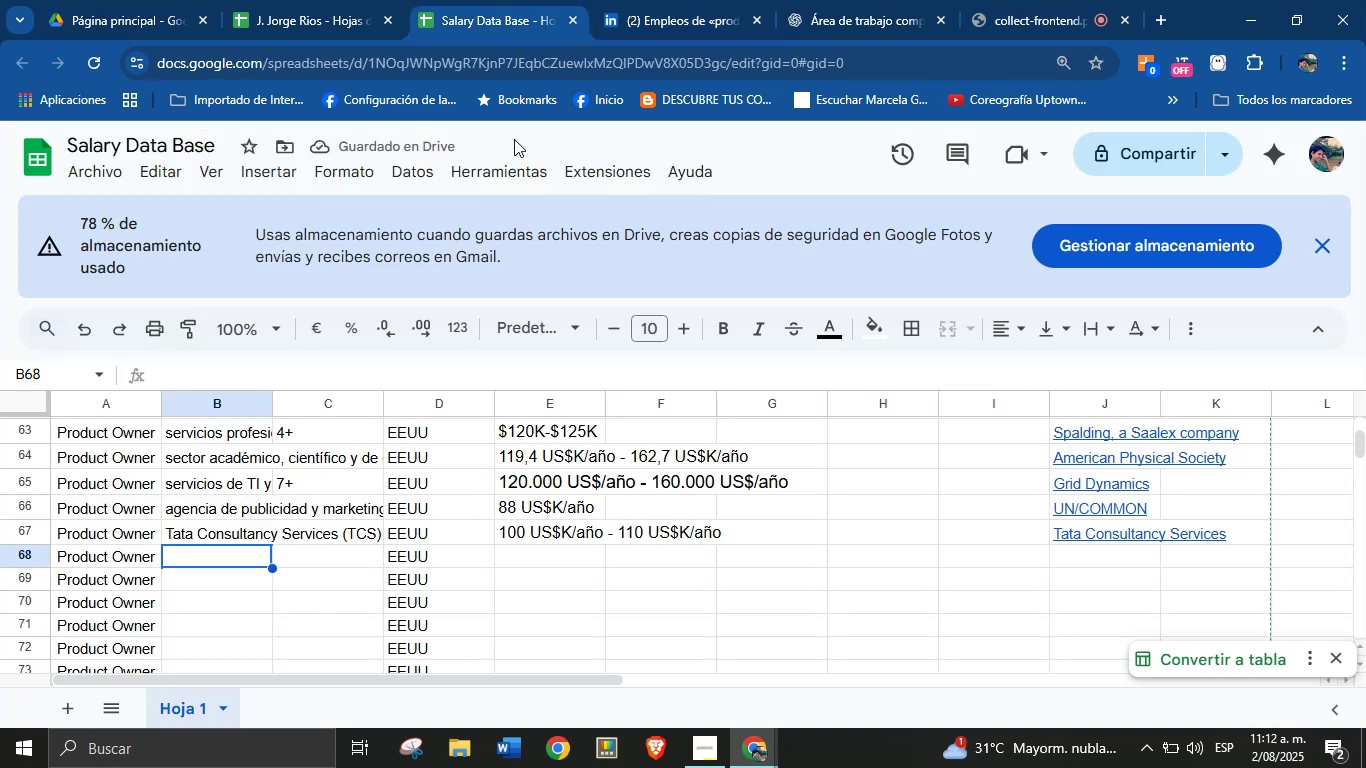 
hold_key(key=ControlLeft, duration=0.48)
 